 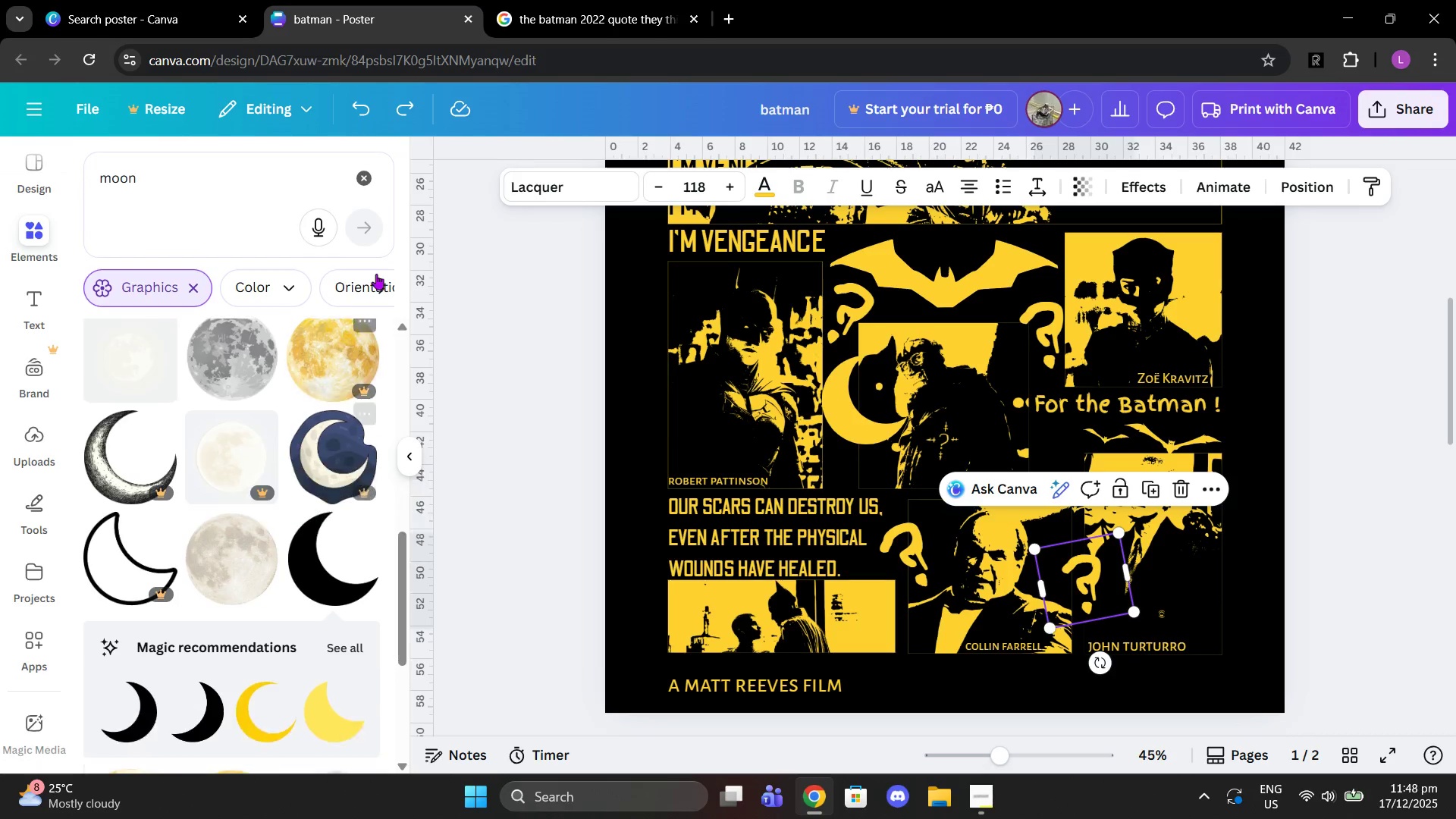 
left_click([356, 179])
 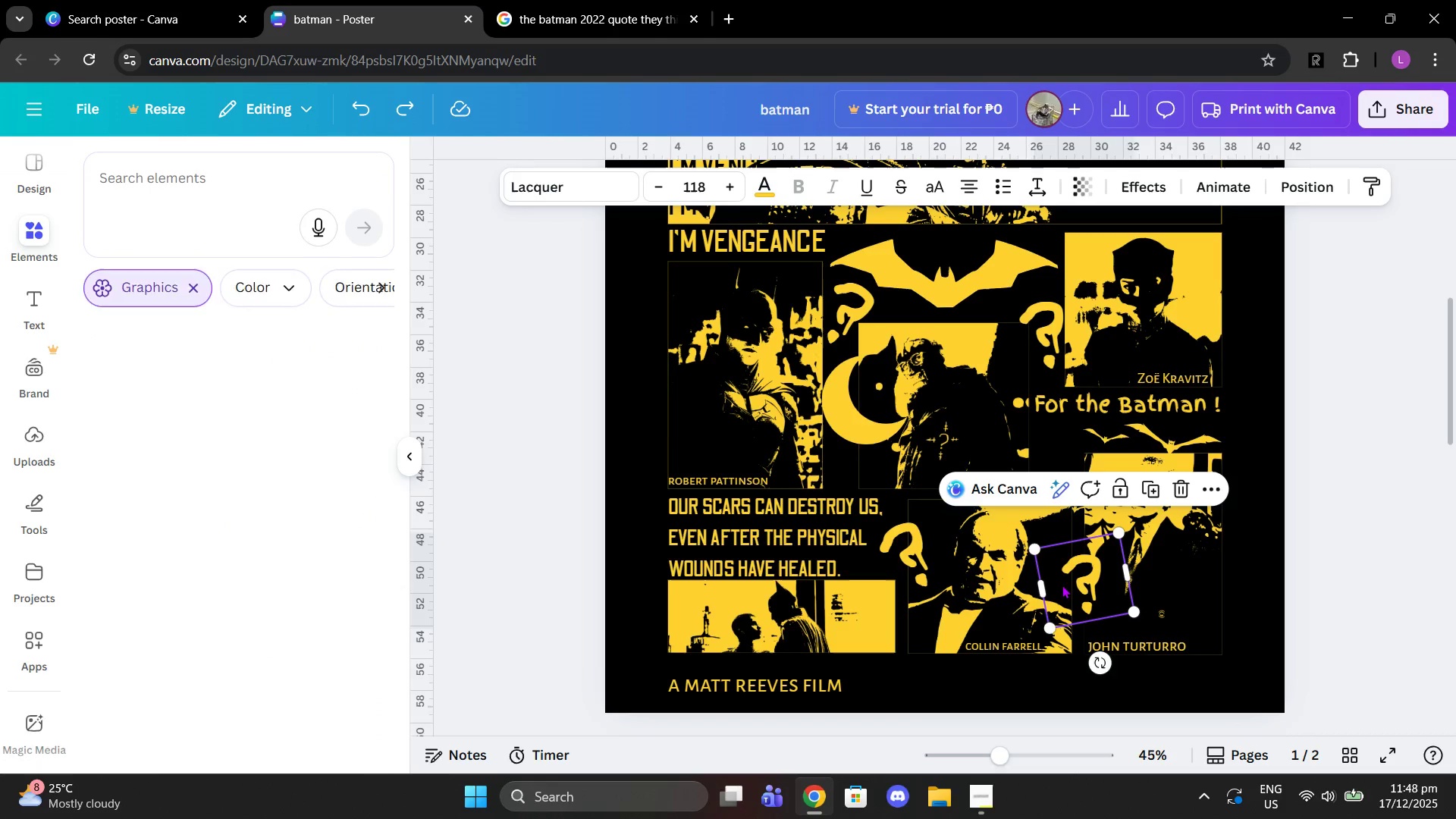 
left_click([1073, 586])
 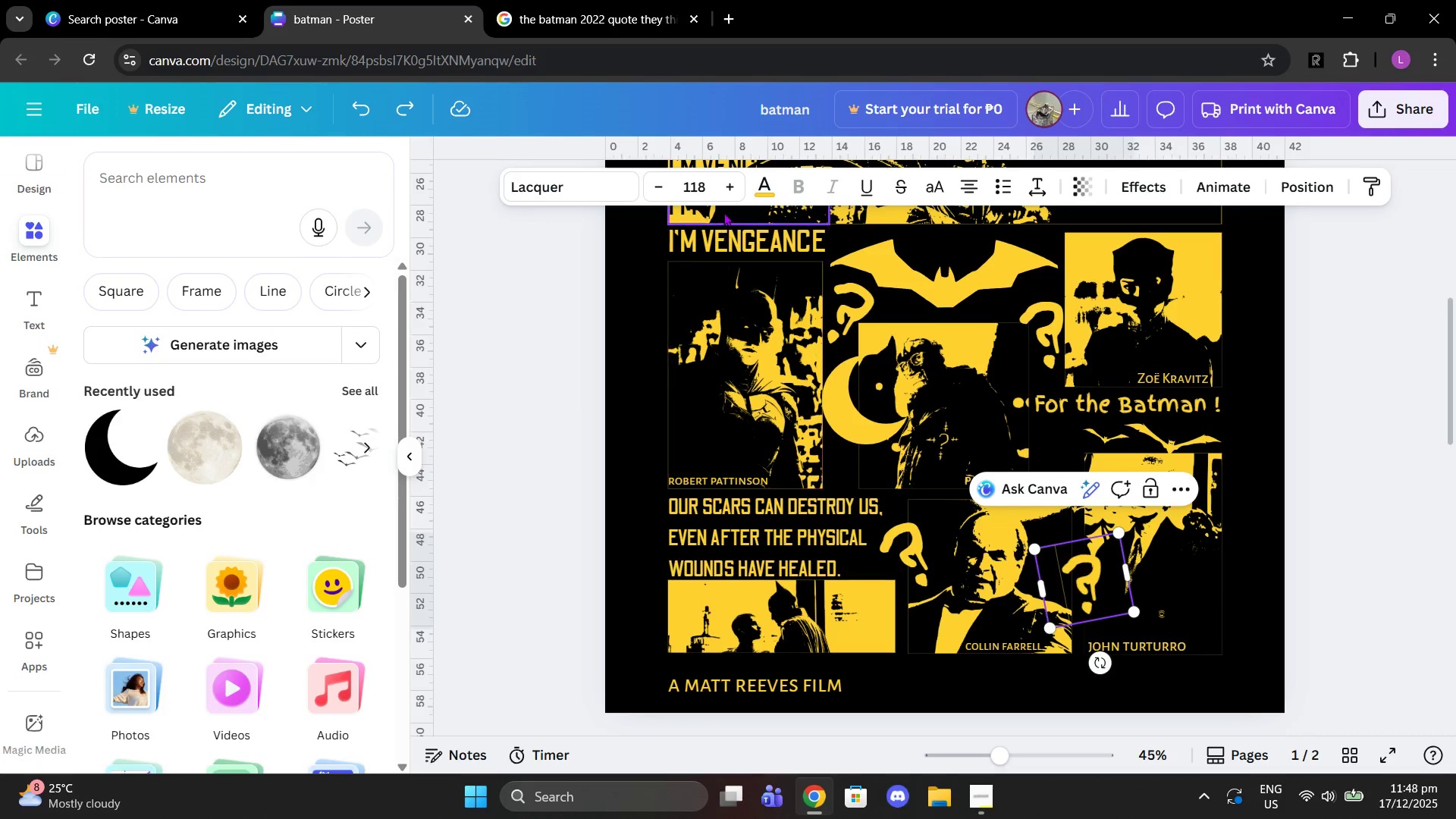 
left_click_drag(start_coordinate=[733, 226], to_coordinate=[736, 233])
 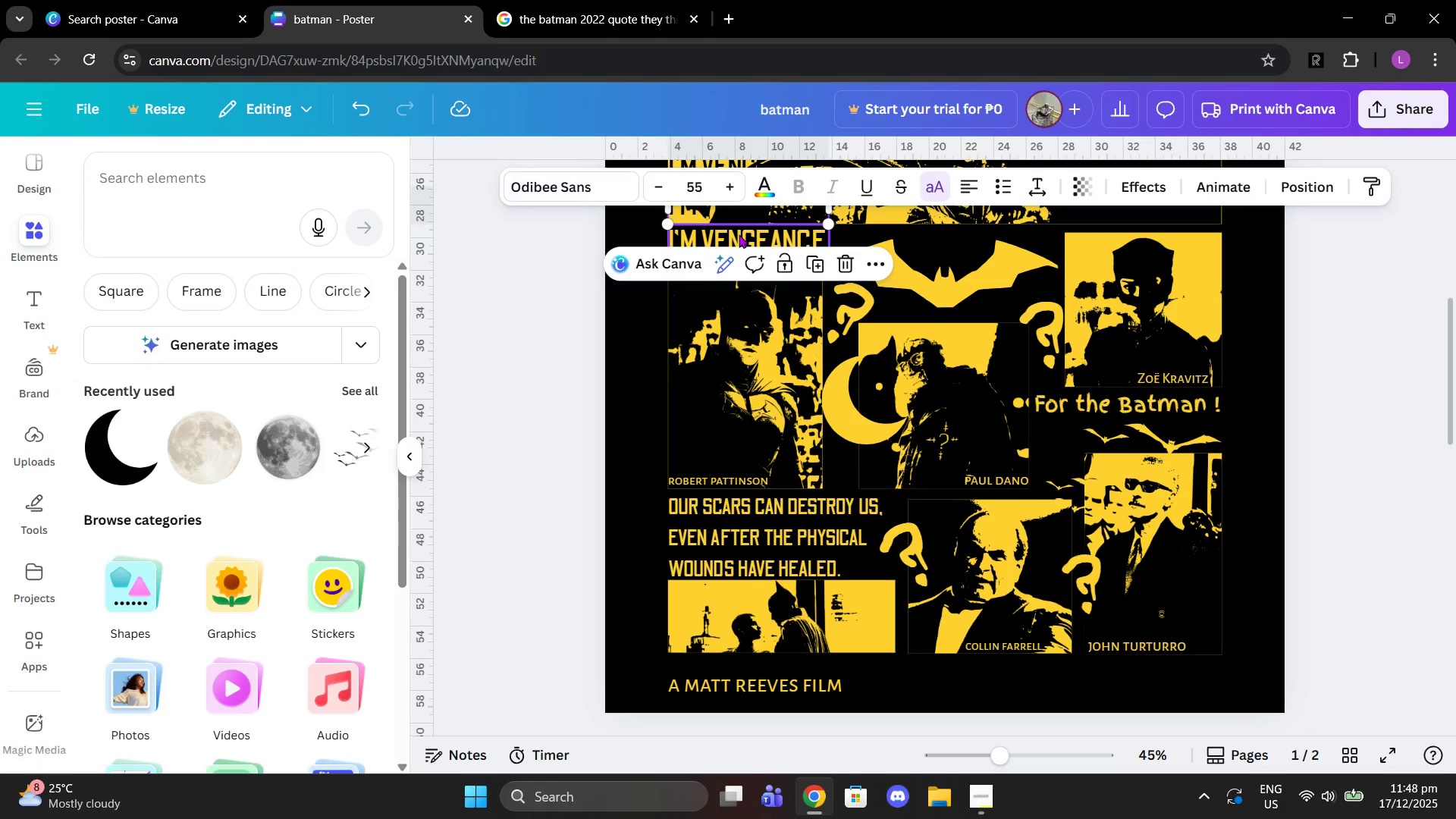 
key(Control+Z)
 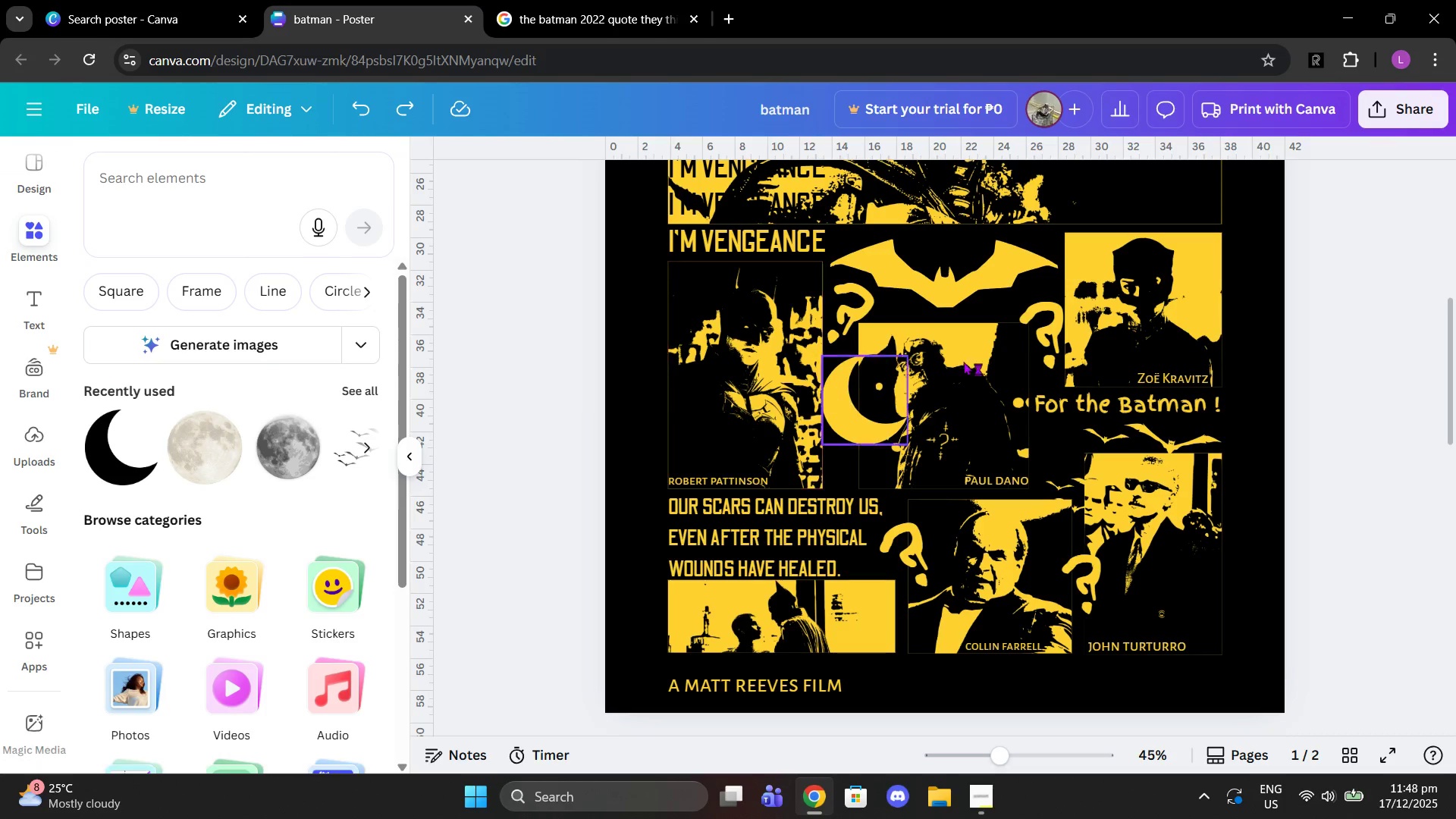 
left_click([1071, 394])
 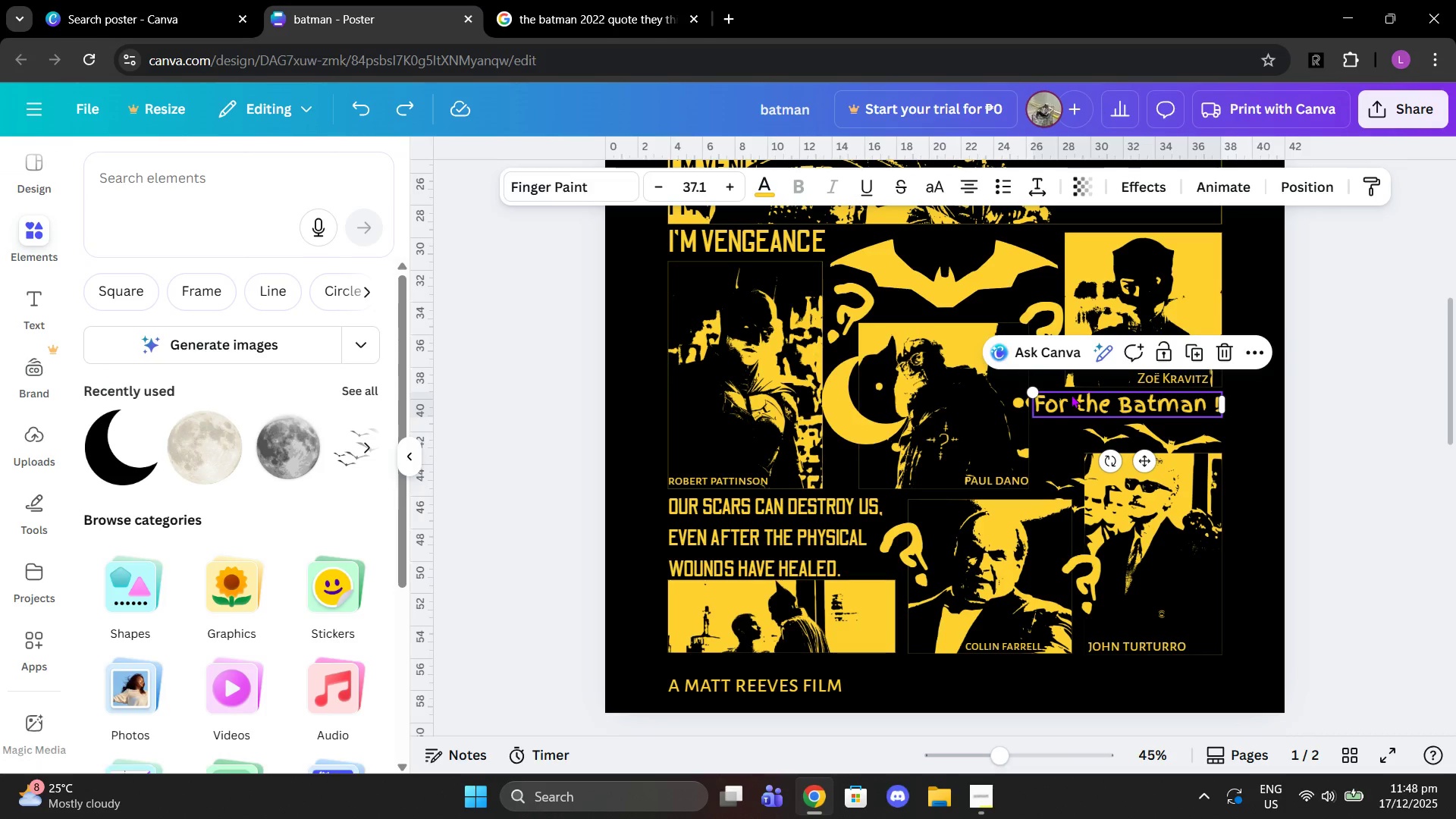 
hold_key(key=ControlLeft, duration=1.5)
 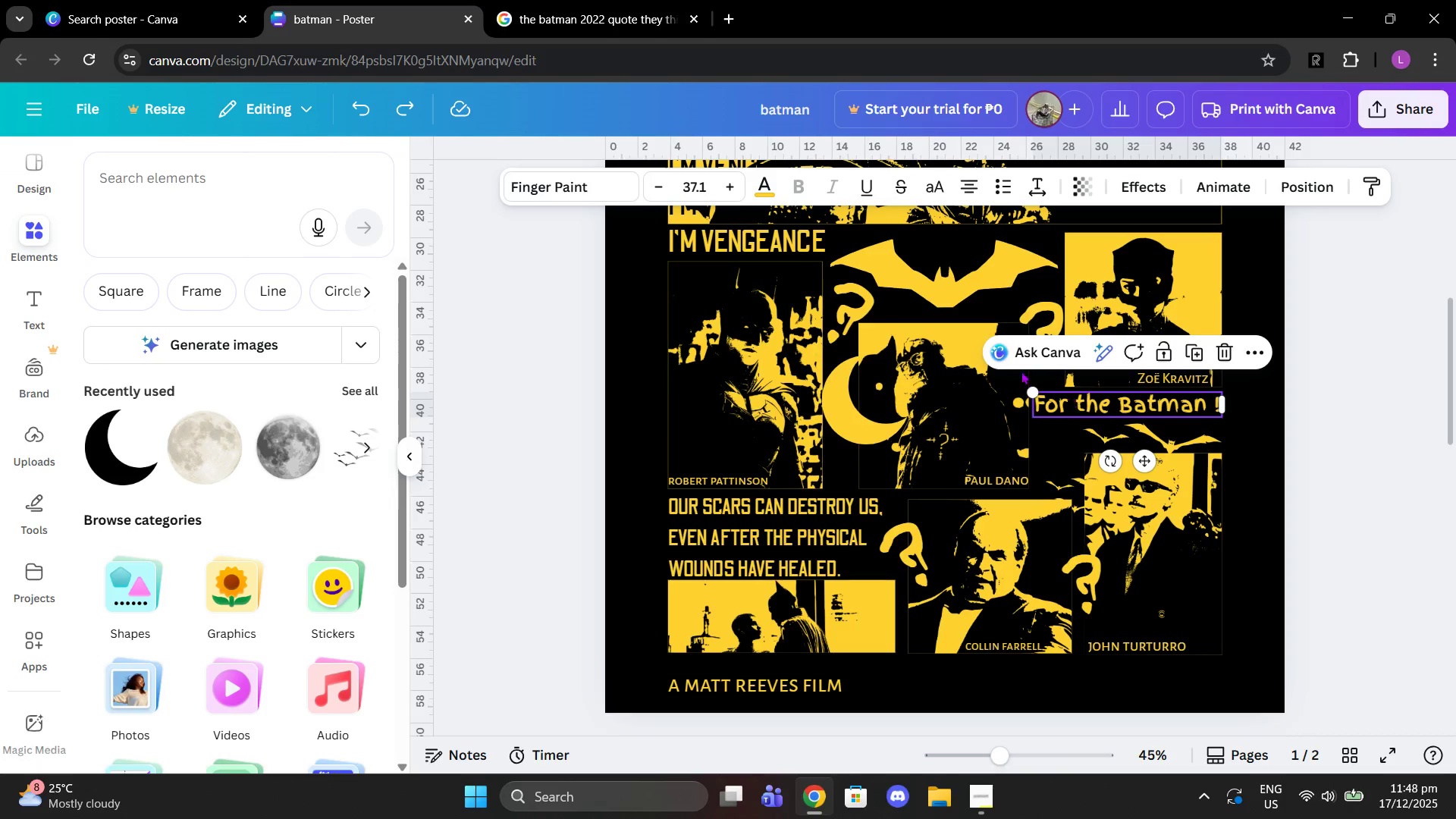 
key(Control+ControlLeft)
 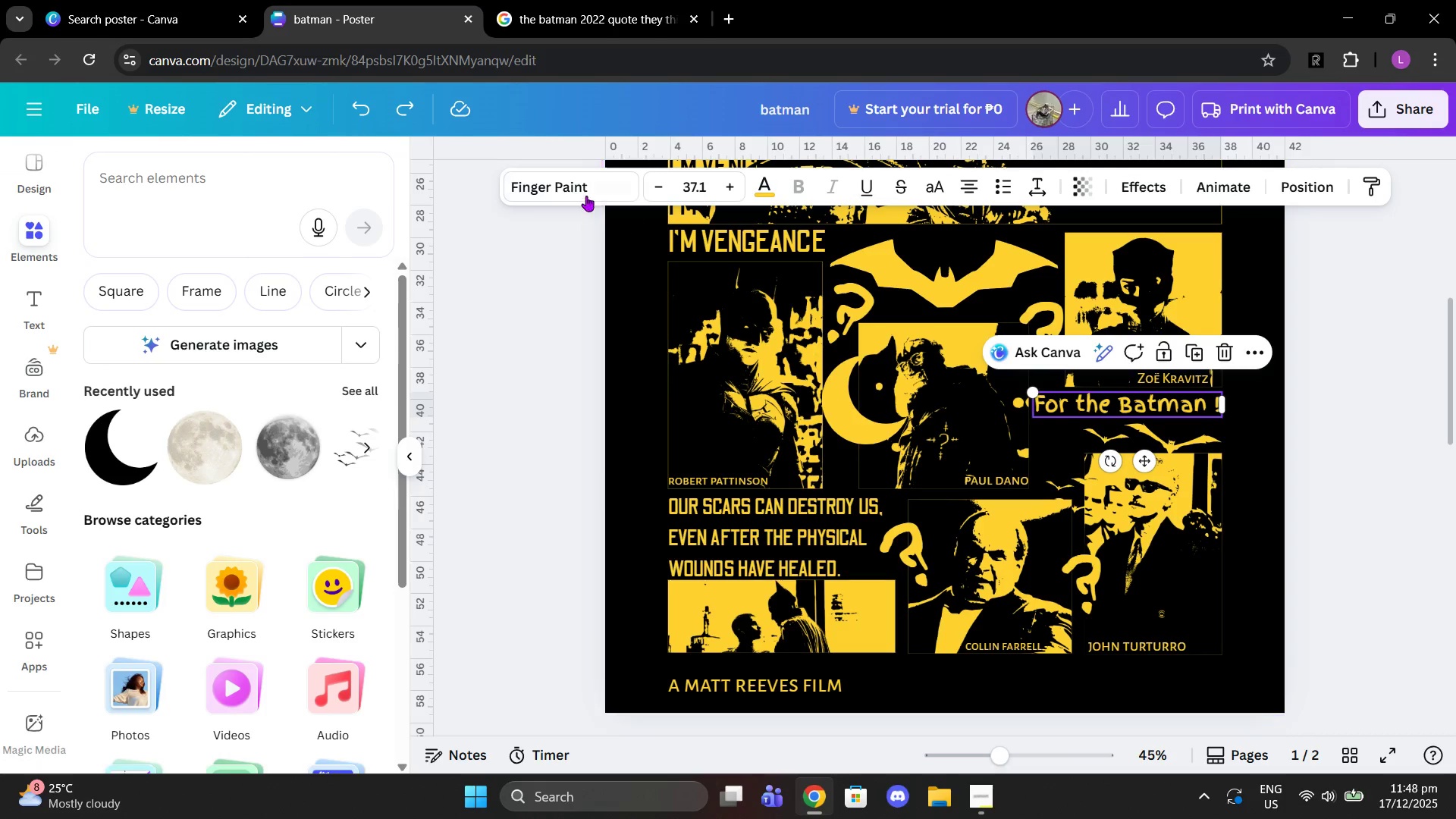 
left_click([586, 196])
 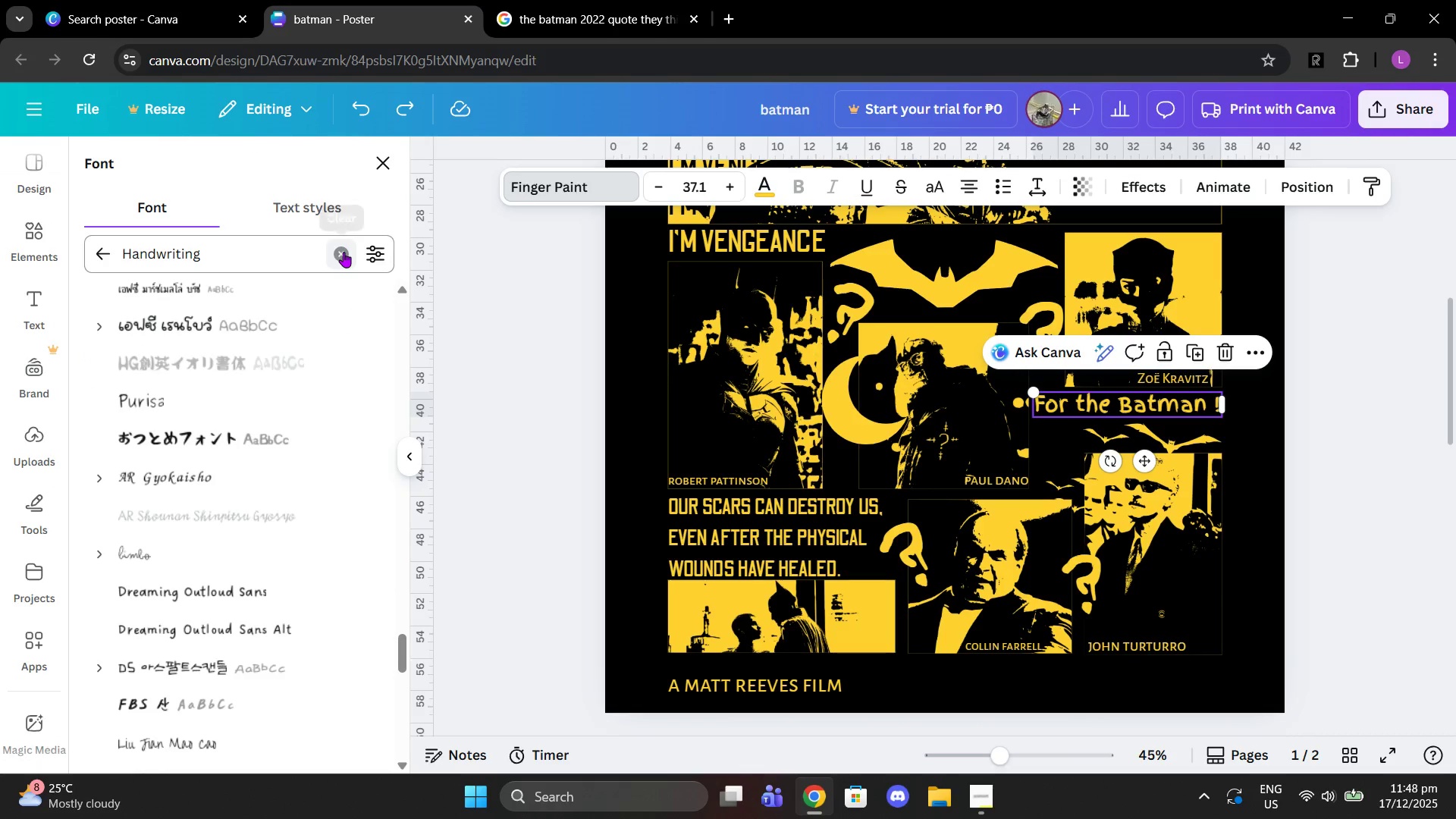 
double_click([315, 249])
 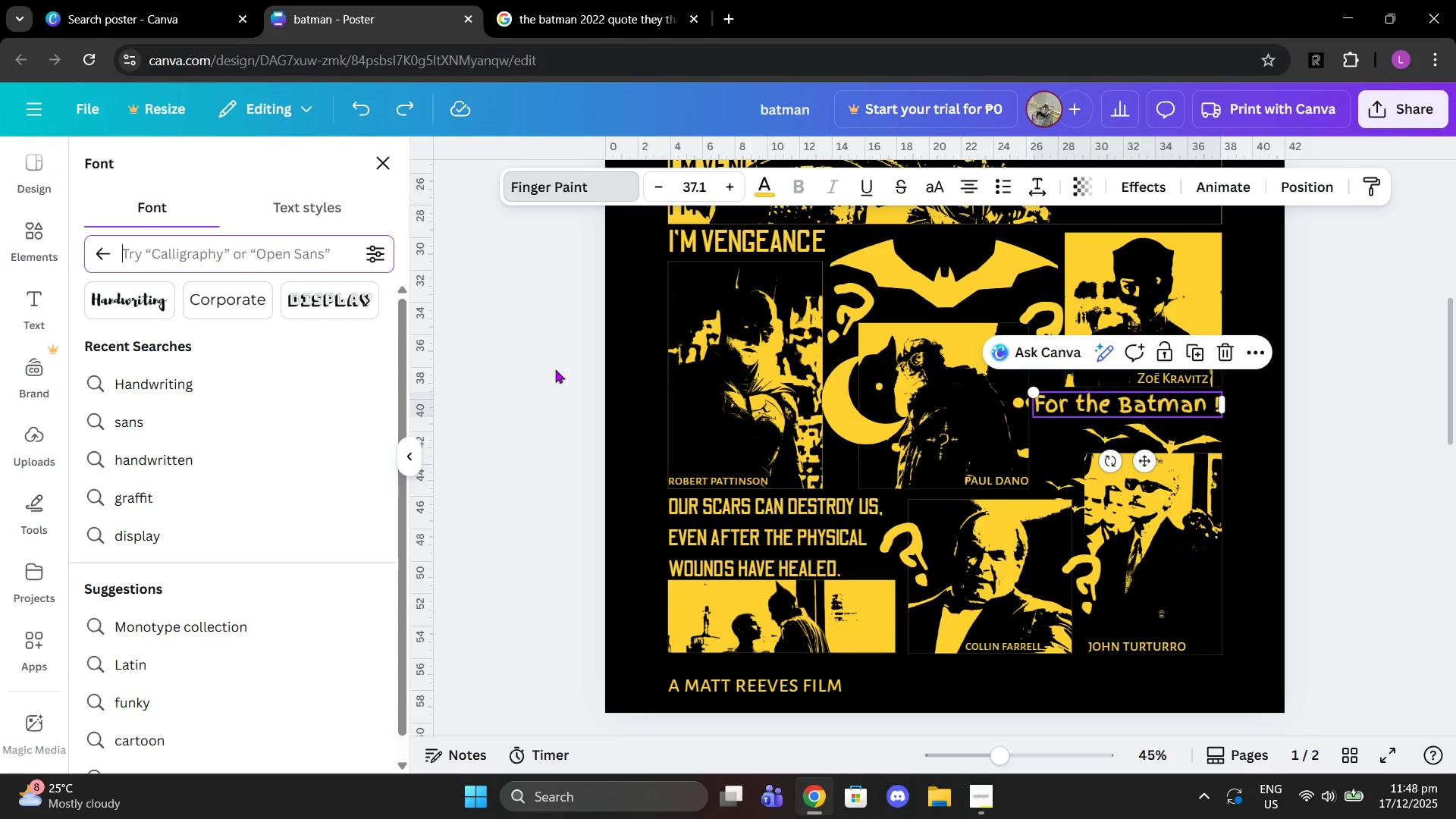 
left_click([860, 307])
 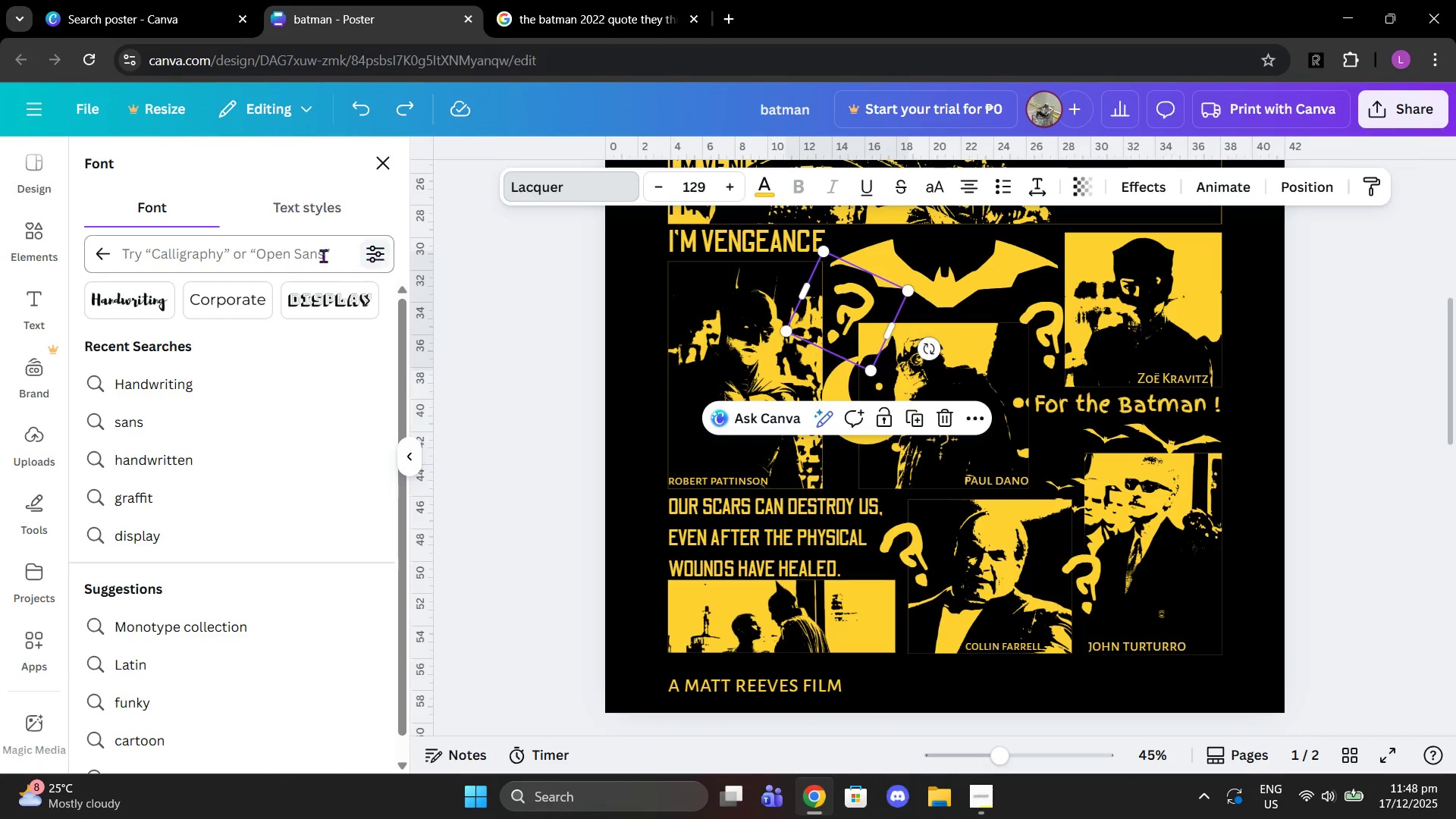 
left_click([280, 259])
 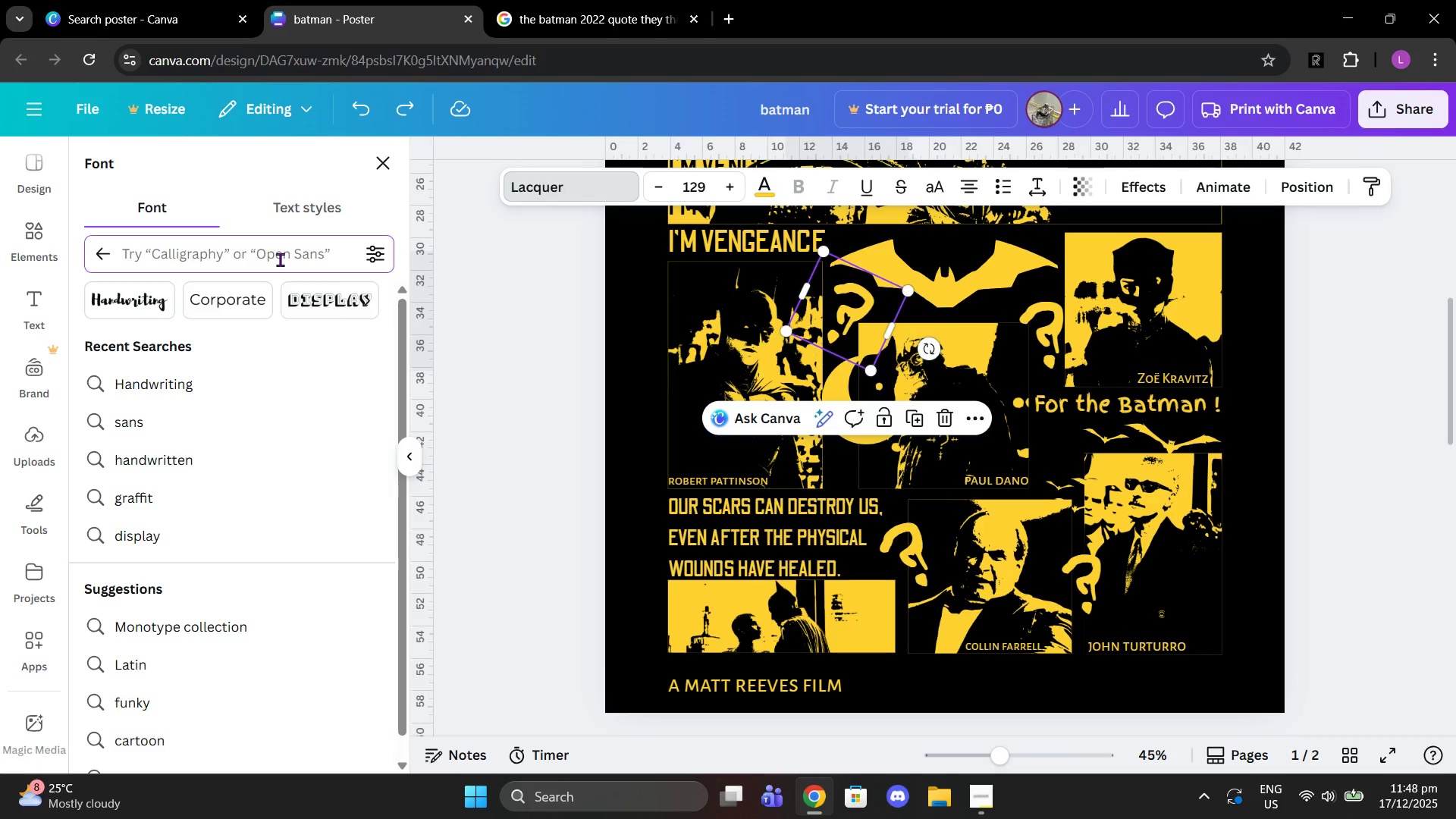 
key(Control+G)
 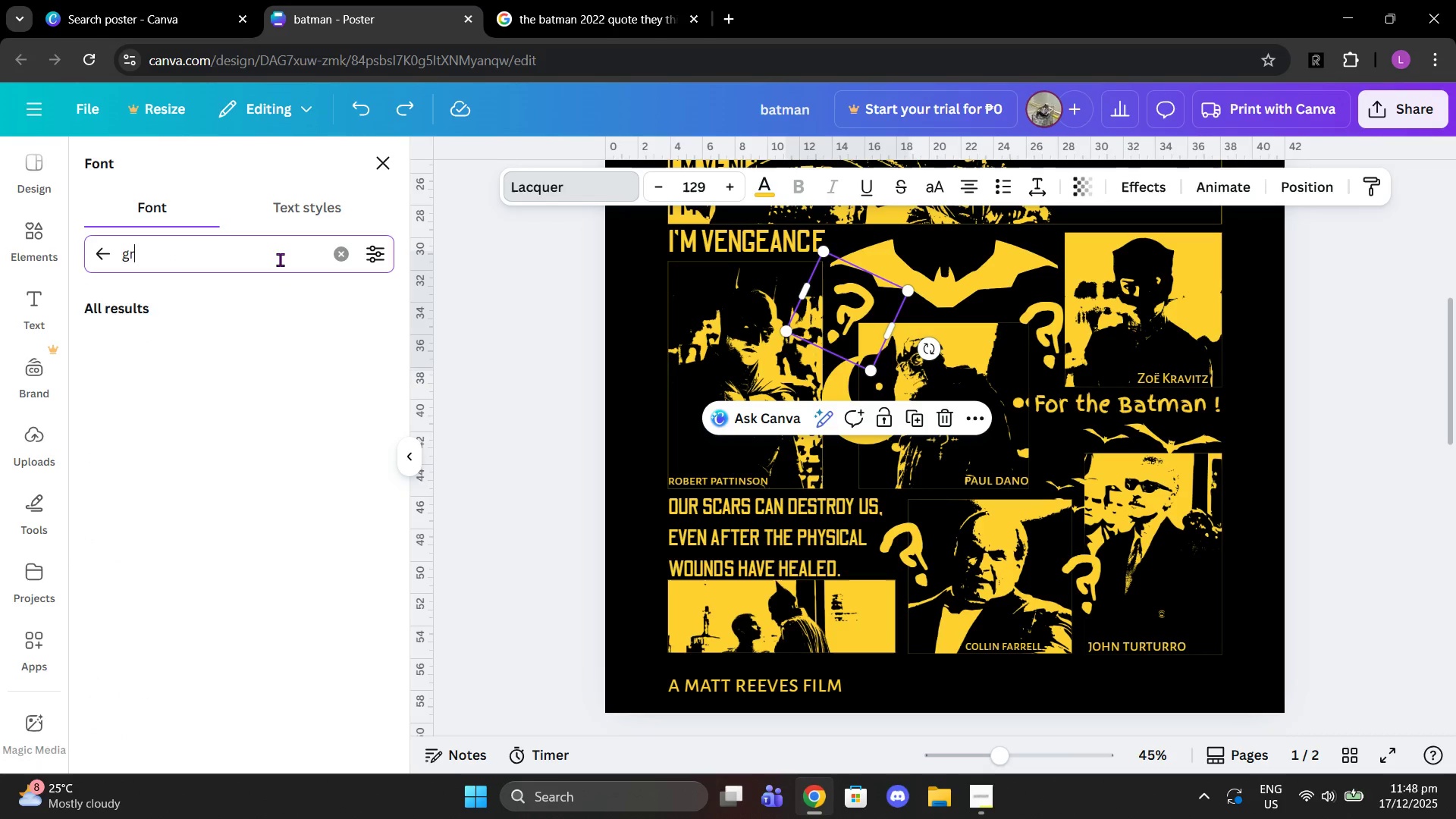 
key(Control+R)
 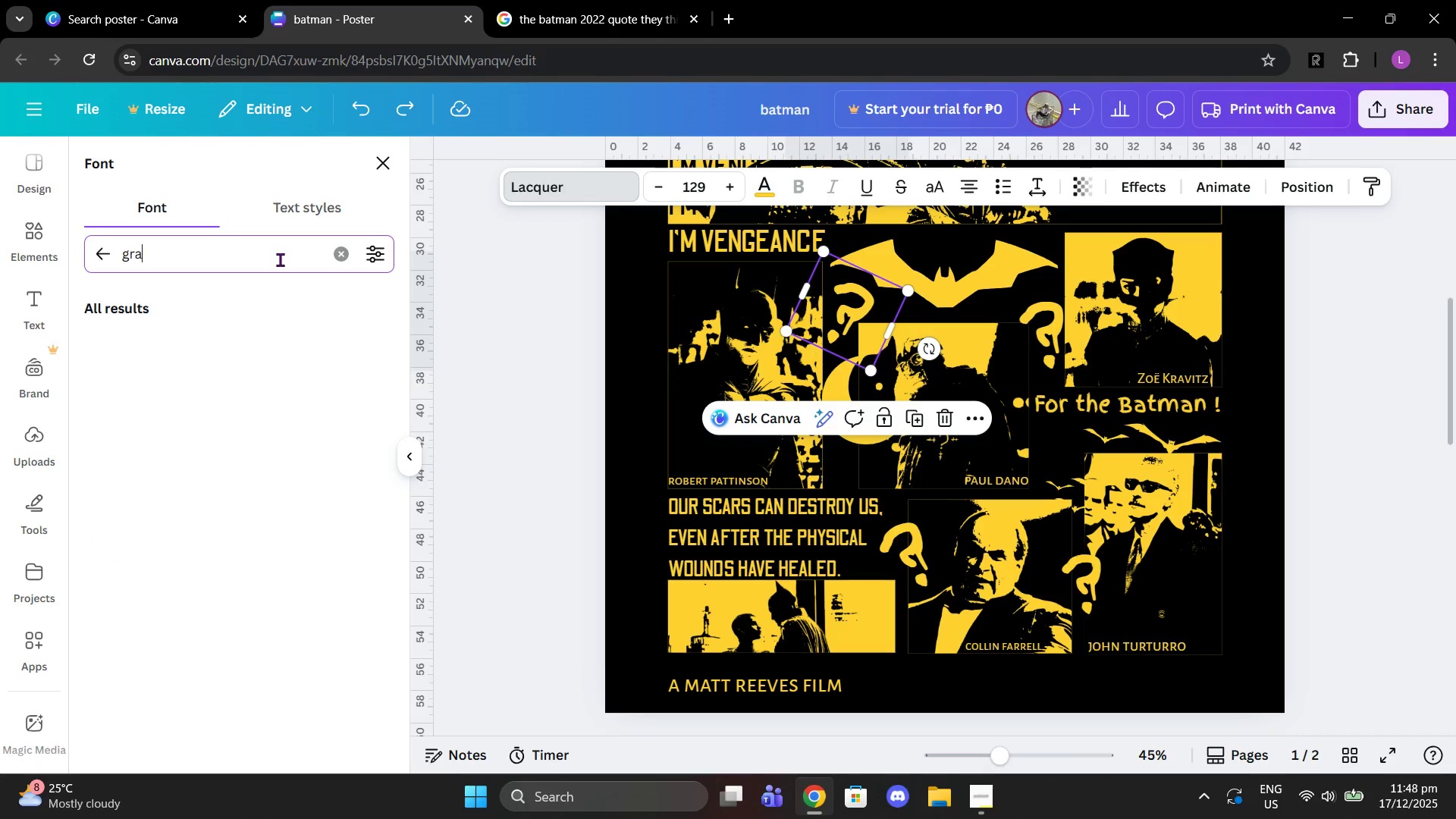 
key(Control+A)
 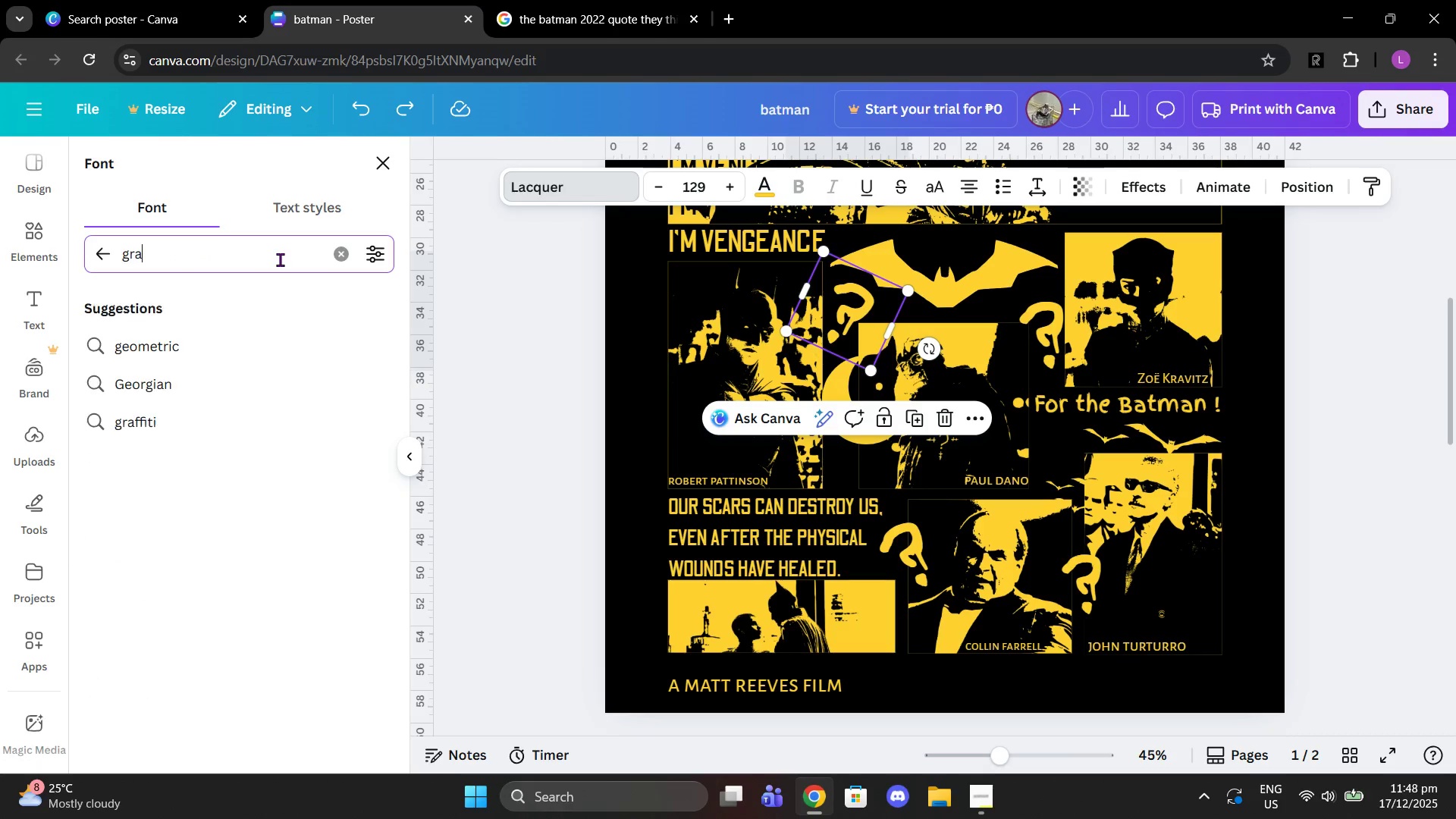 
key(Control+F)
 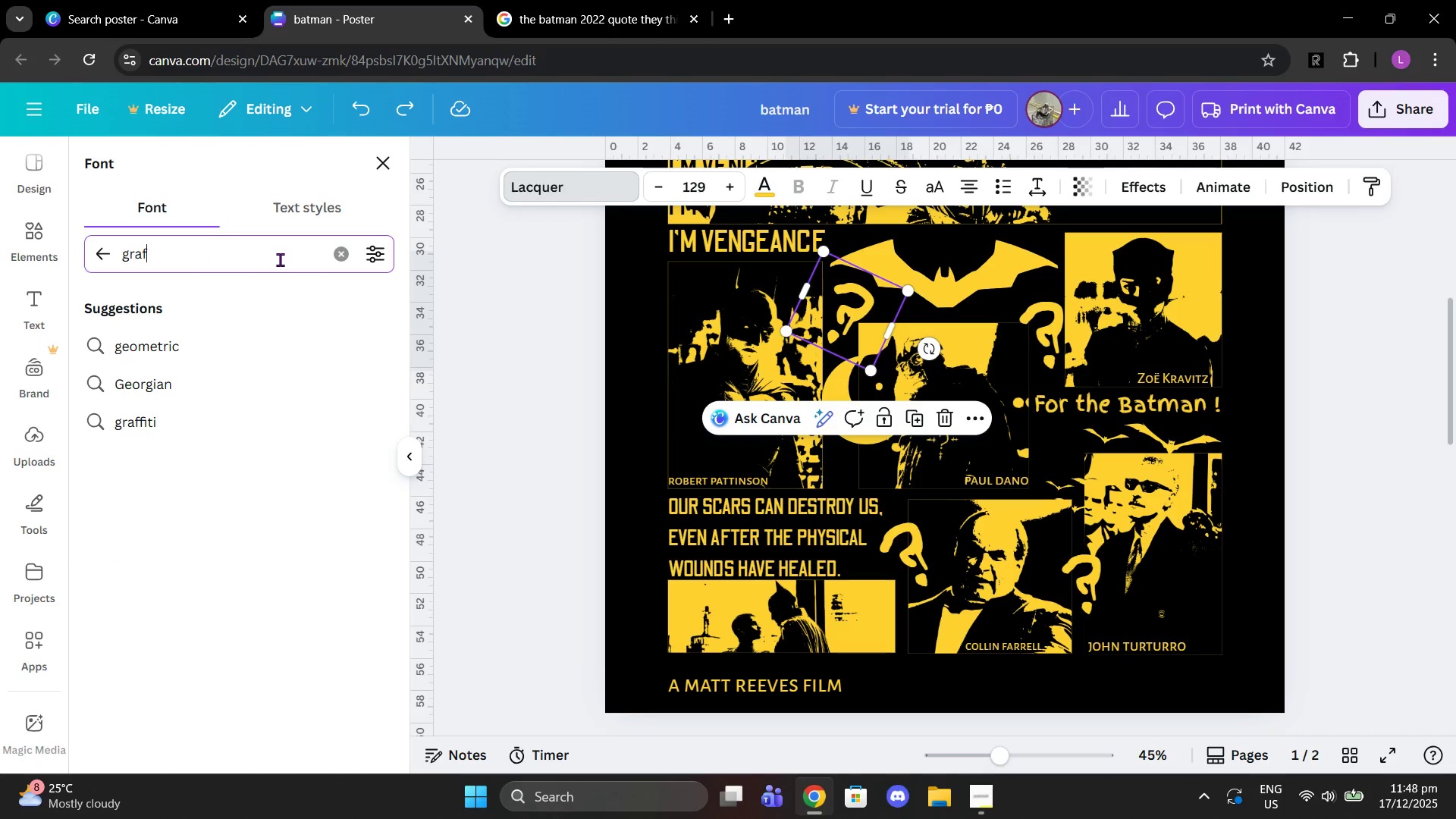 
key(Control+F)
 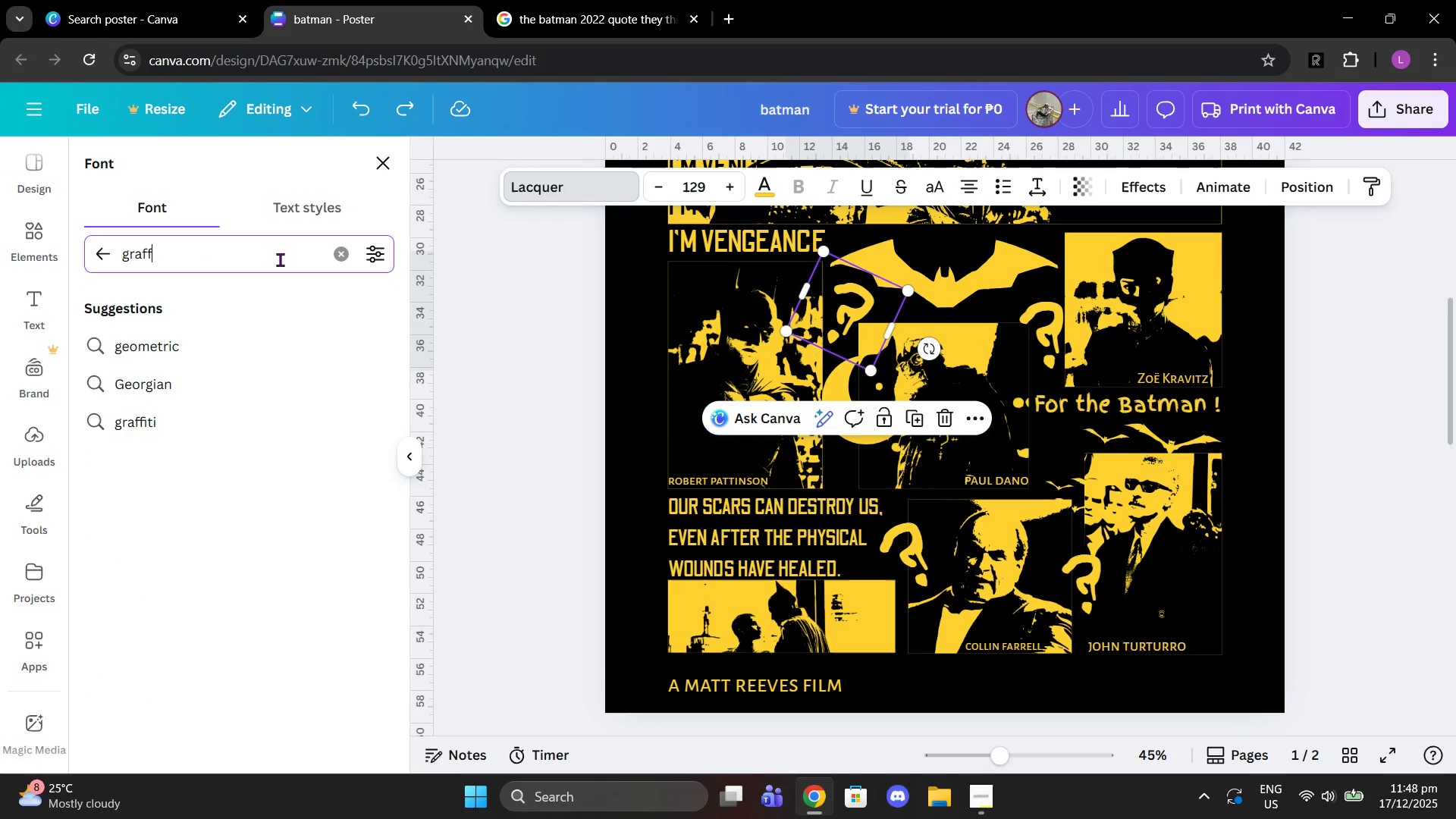 
key(Control+I)
 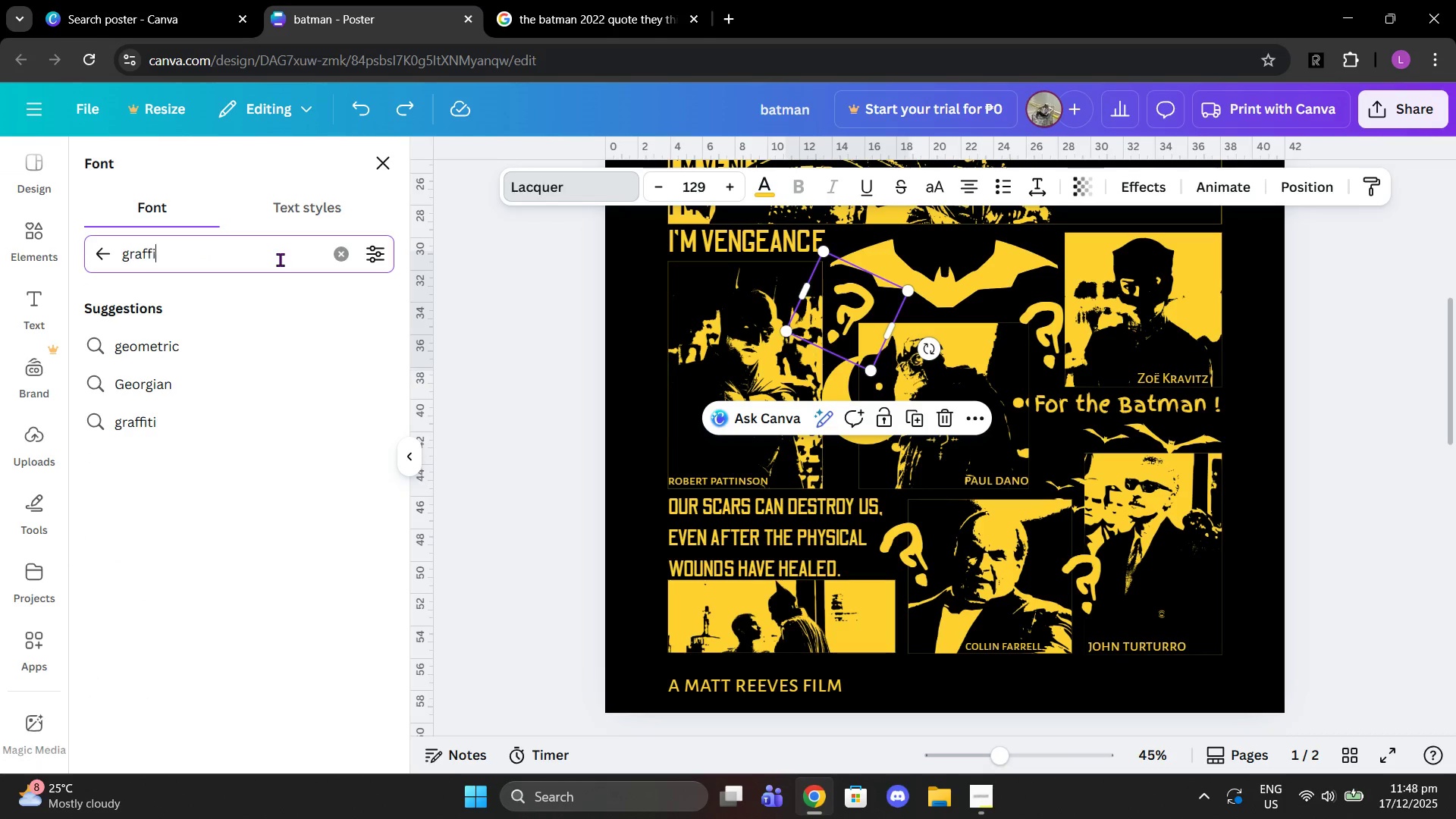 
key(Control+T)
 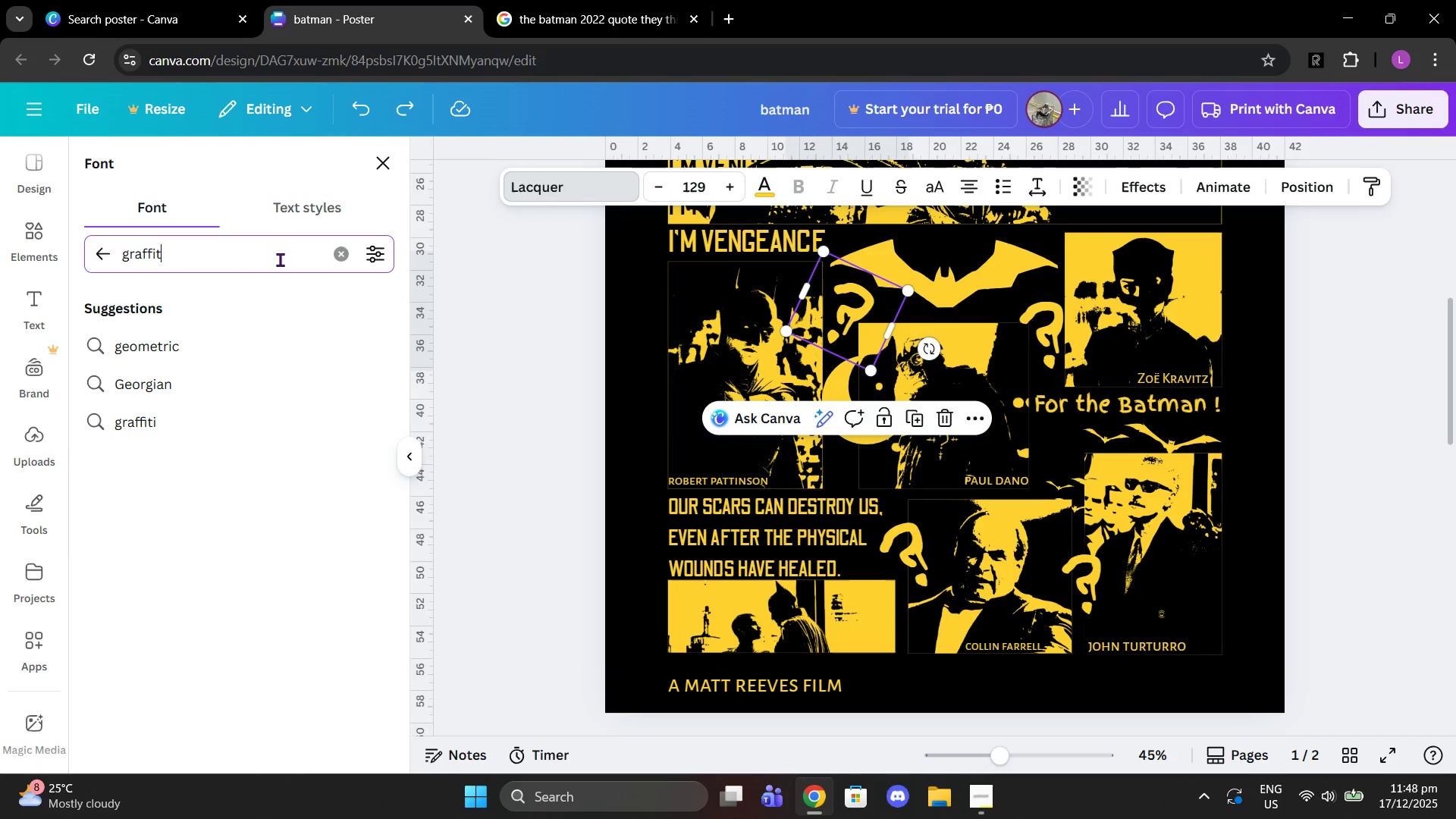 
key(Control+I)
 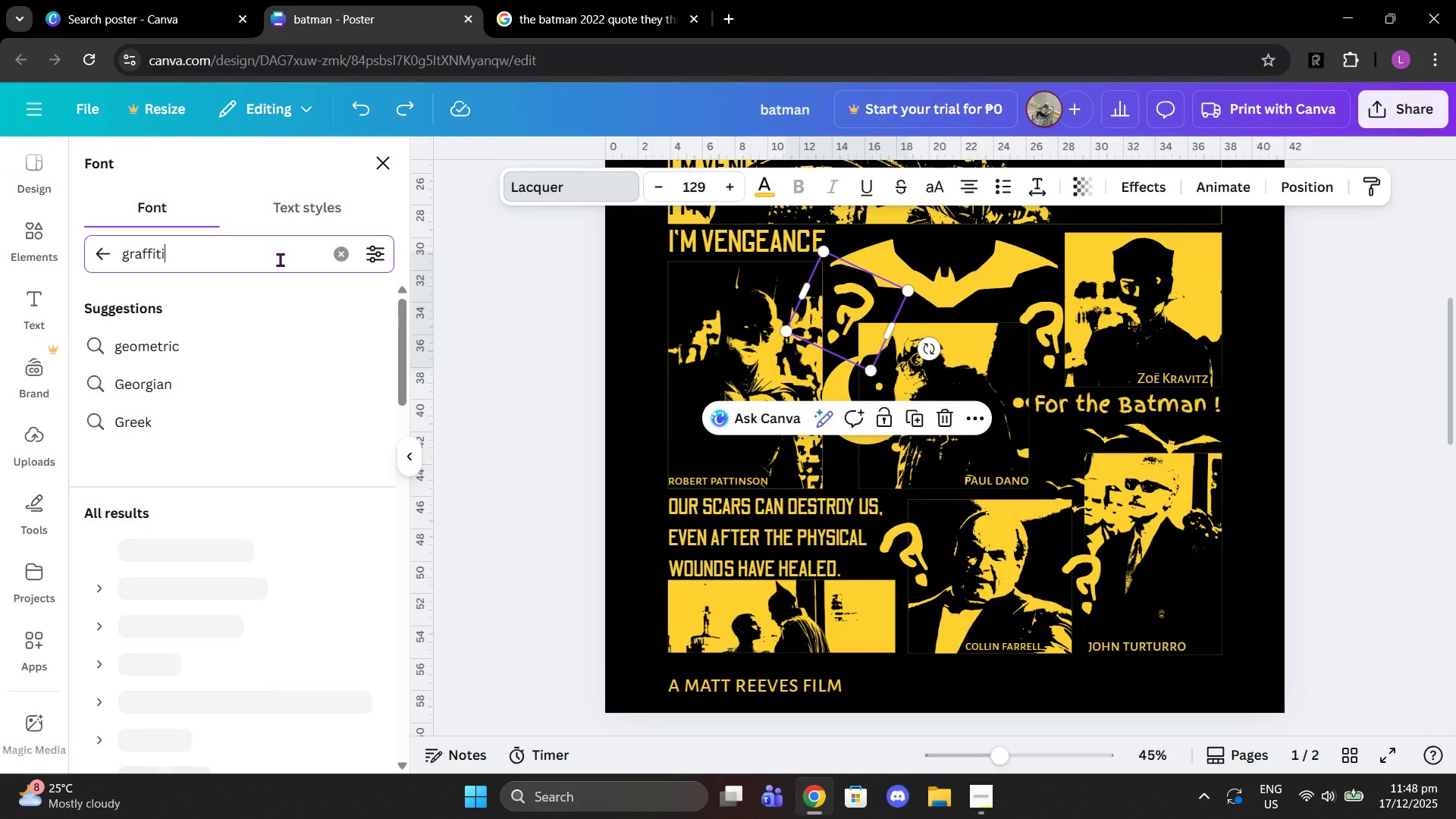 
key(Control+Enter)
 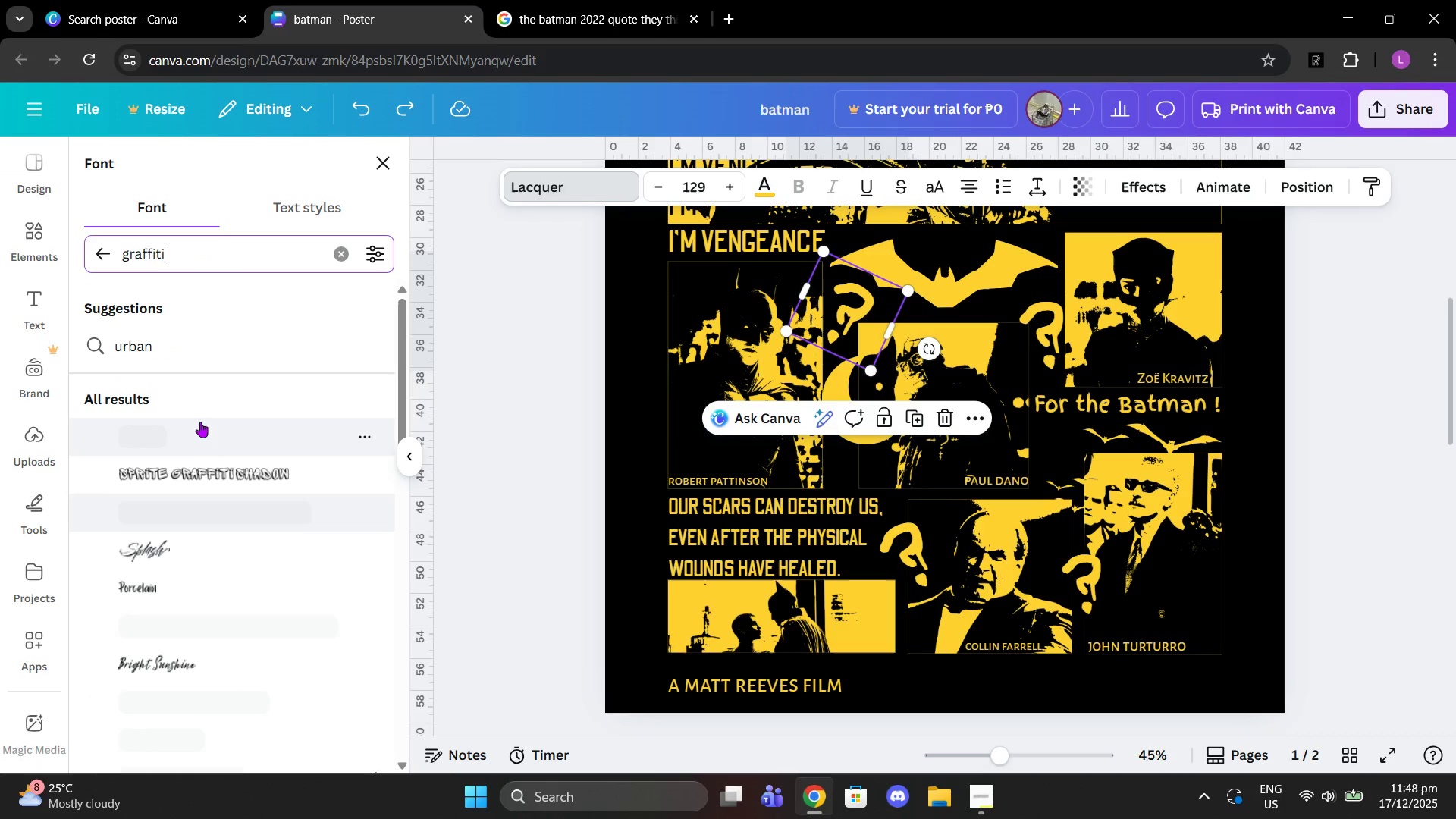 
left_click([209, 455])
 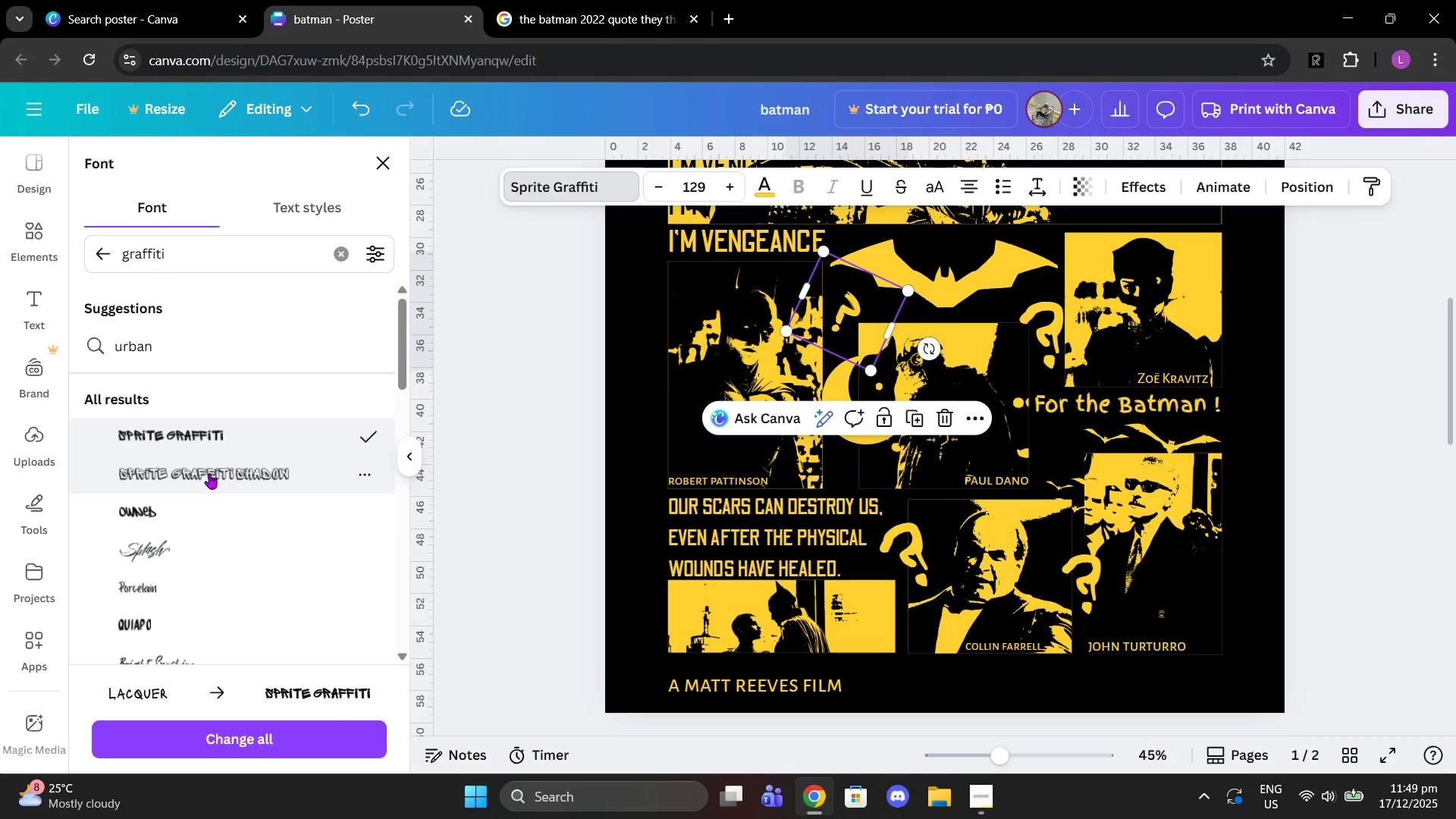 
left_click([209, 473])
 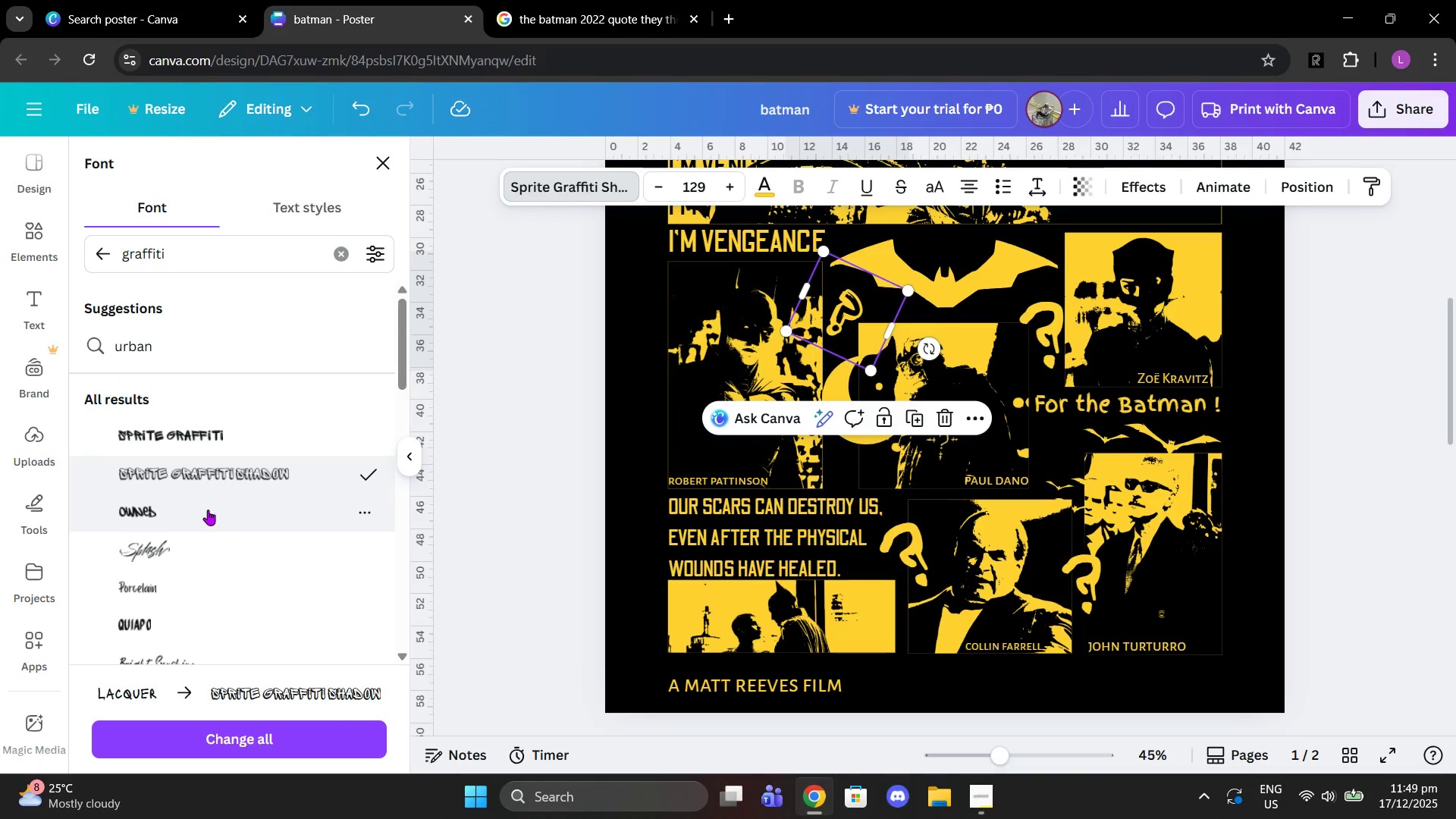 
left_click([207, 510])
 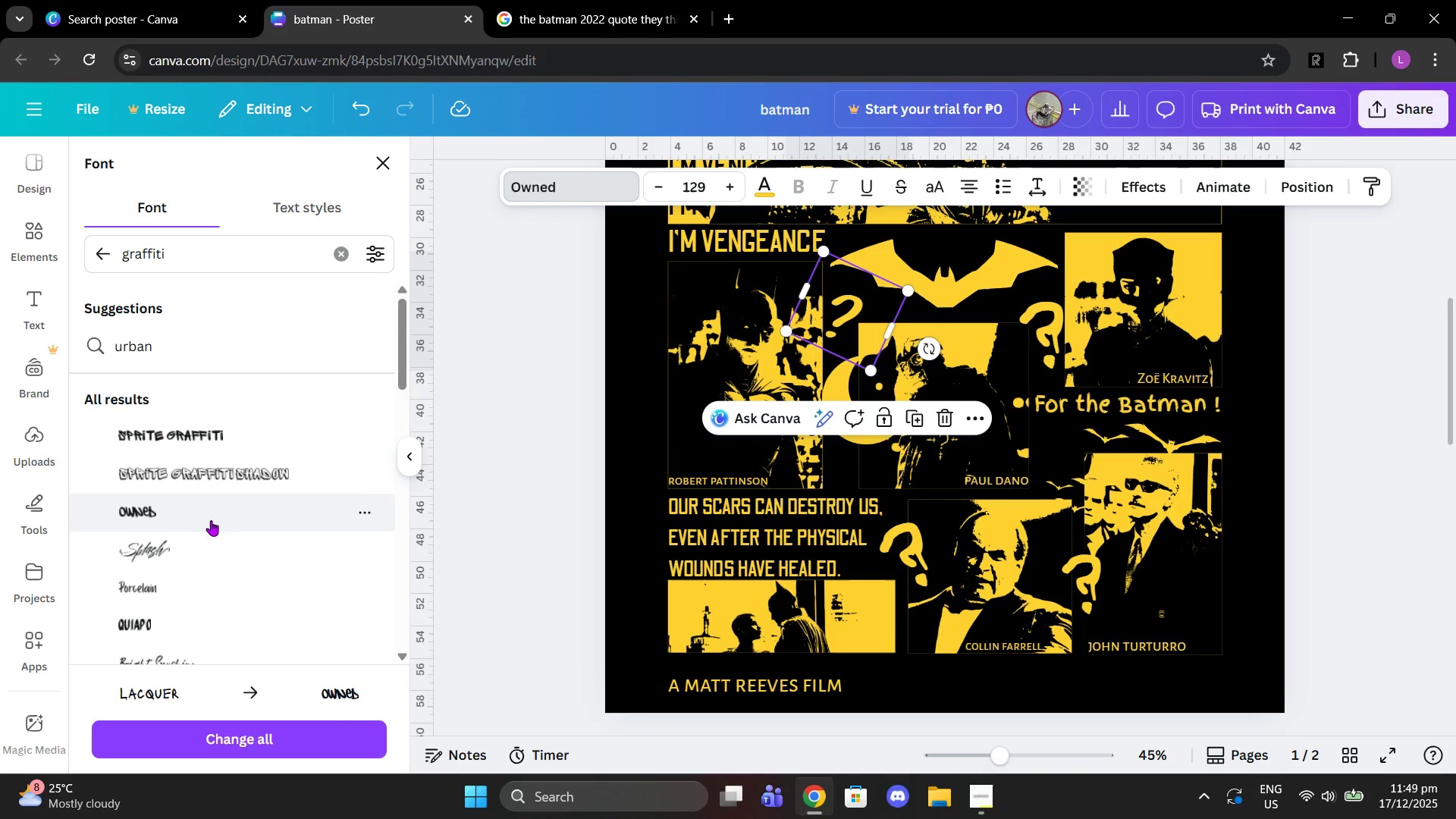 
left_click([212, 521])
 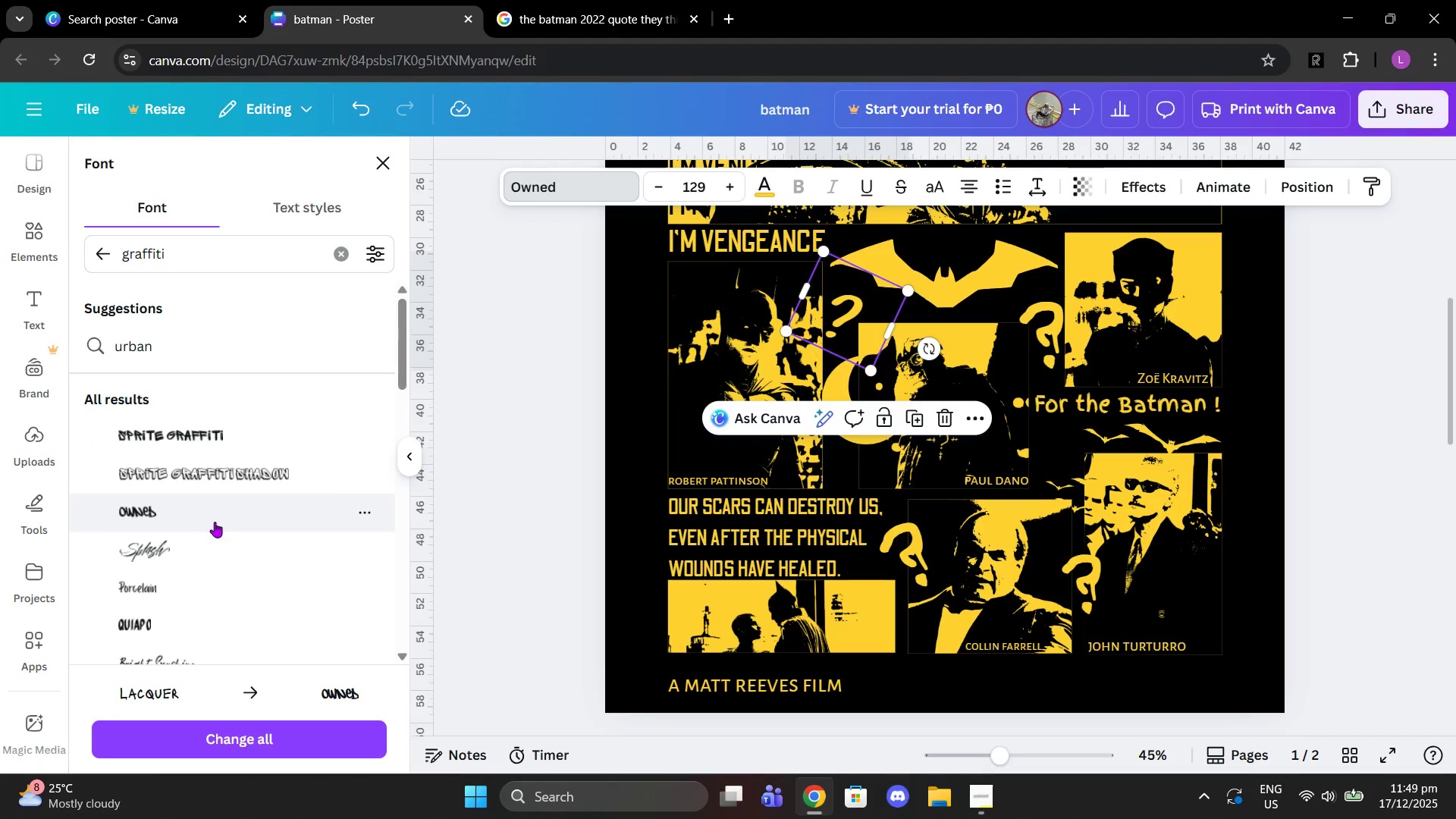 
left_click([225, 529])
 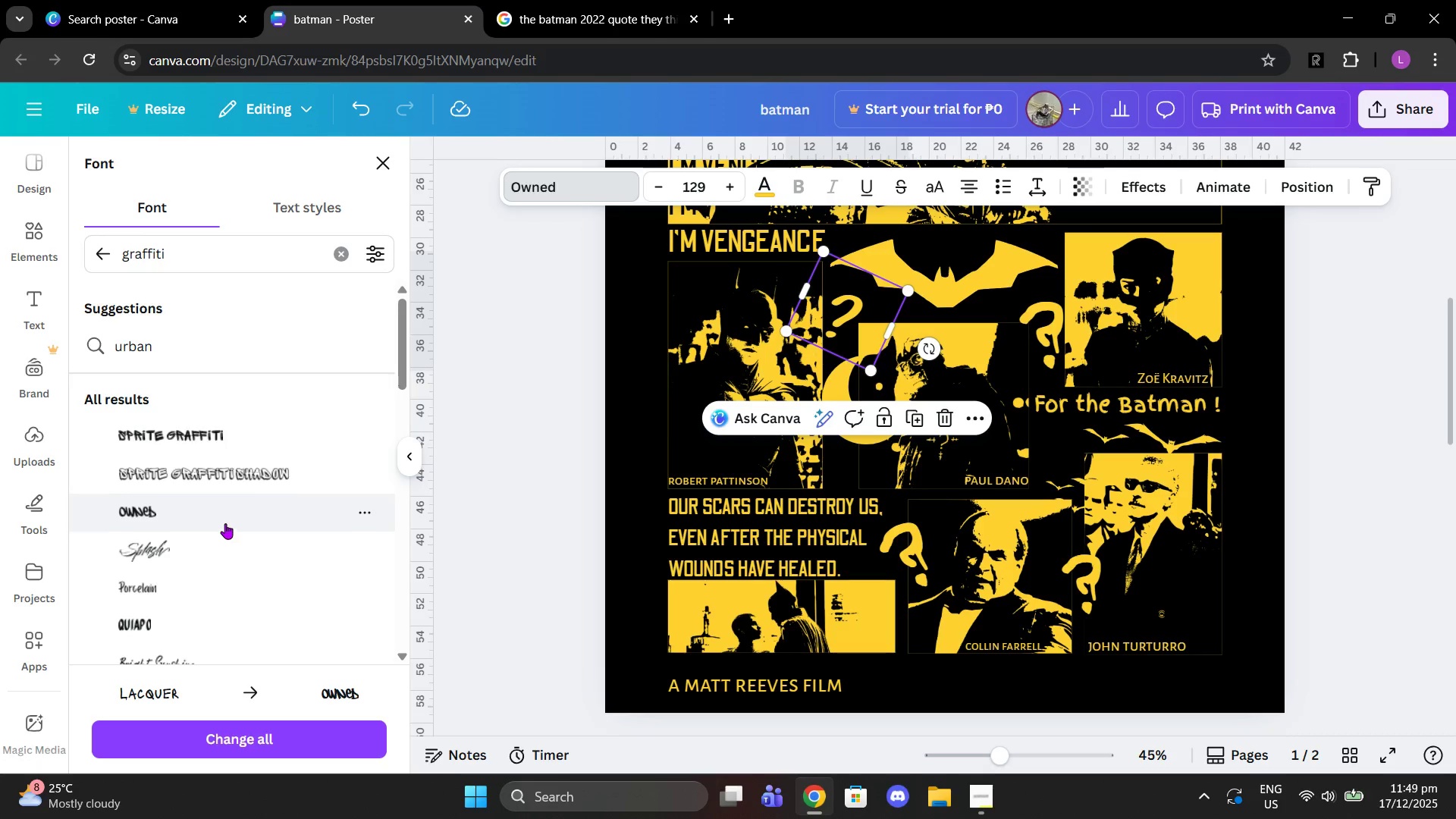 
scroll: coordinate [225, 523], scroll_direction: down, amount: 1.0
 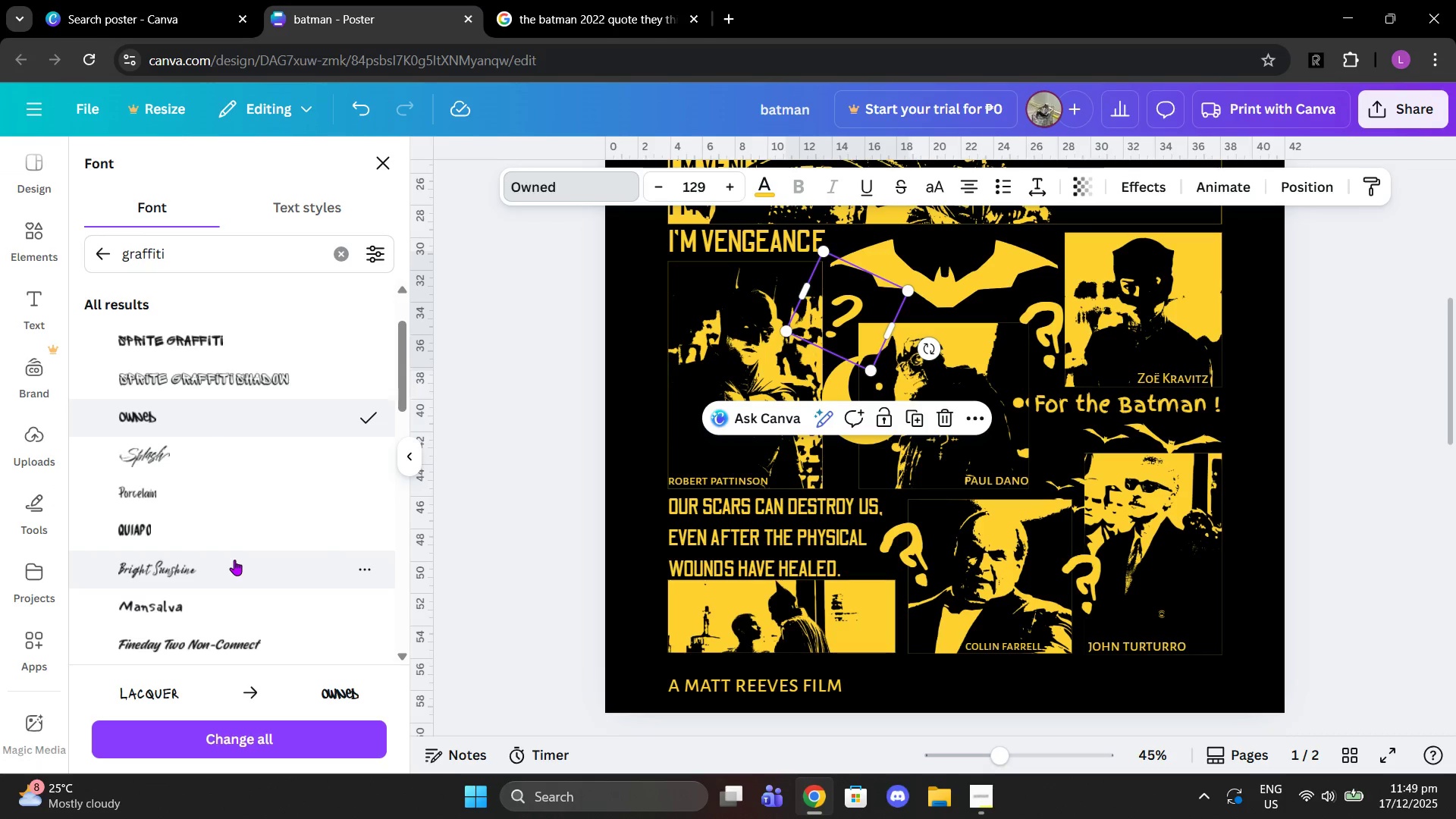 
left_click([234, 560])
 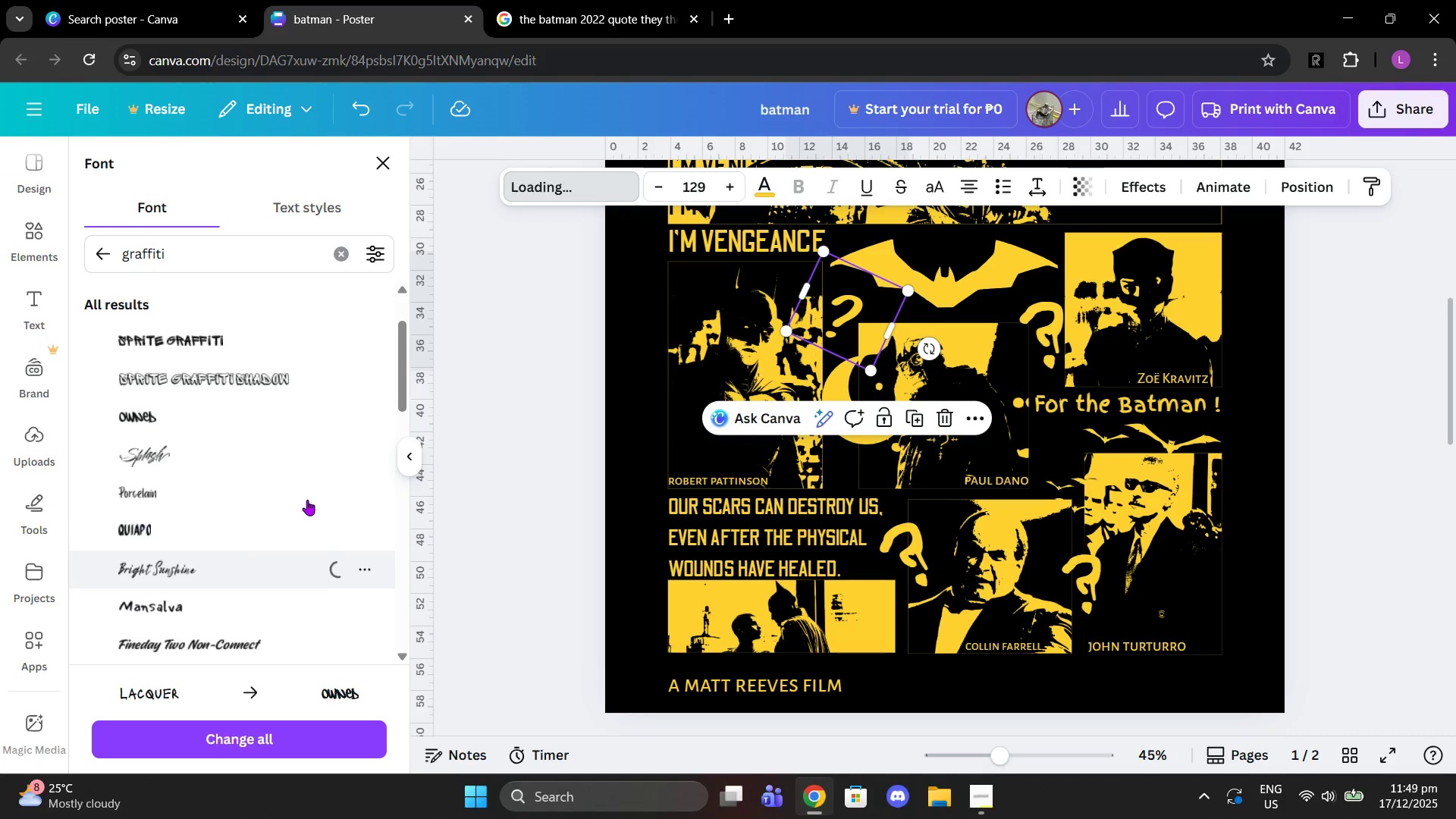 
scroll: coordinate [309, 502], scroll_direction: down, amount: 5.0
 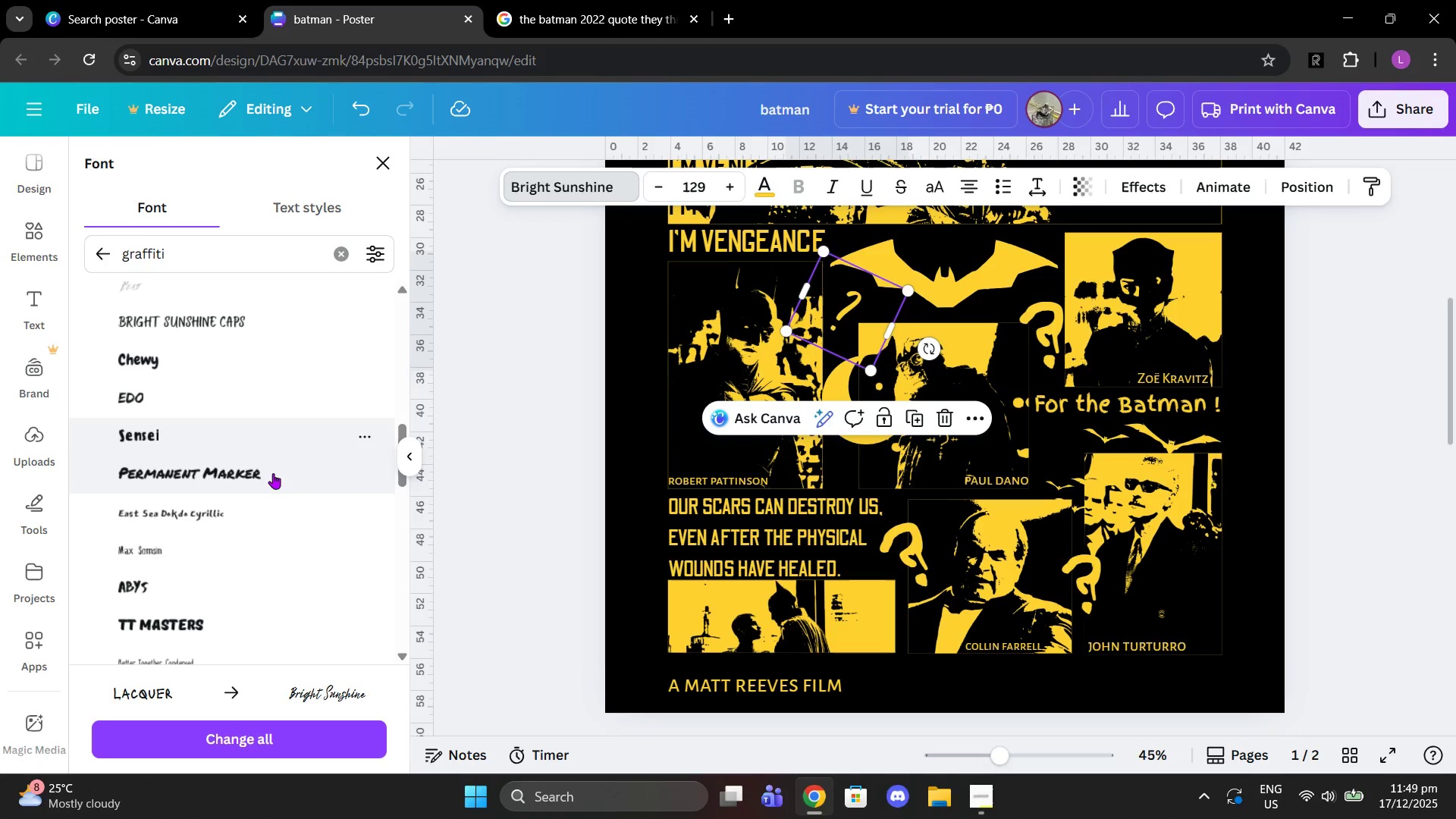 
left_click([271, 485])
 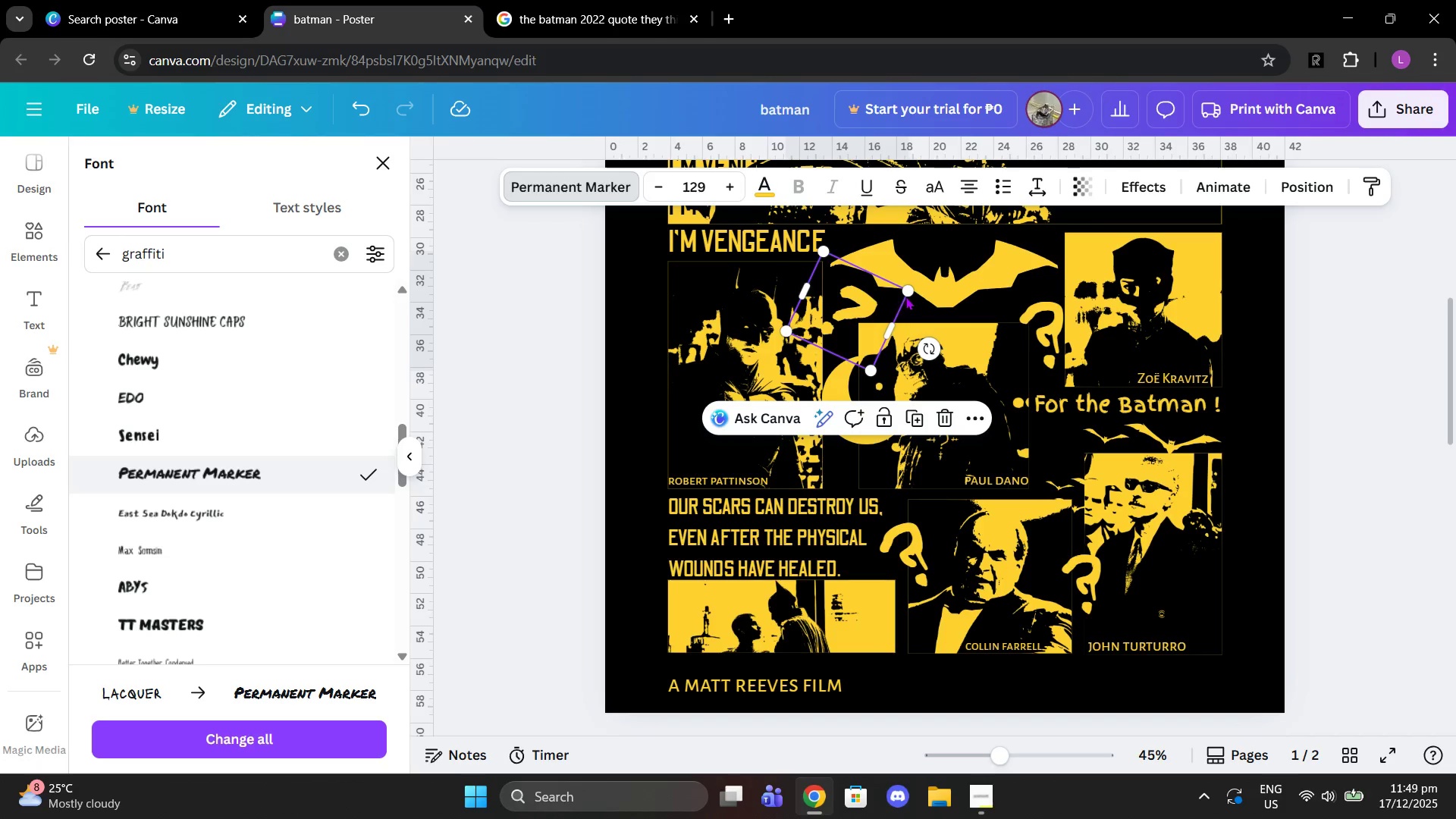 
left_click_drag(start_coordinate=[831, 309], to_coordinate=[836, 309])
 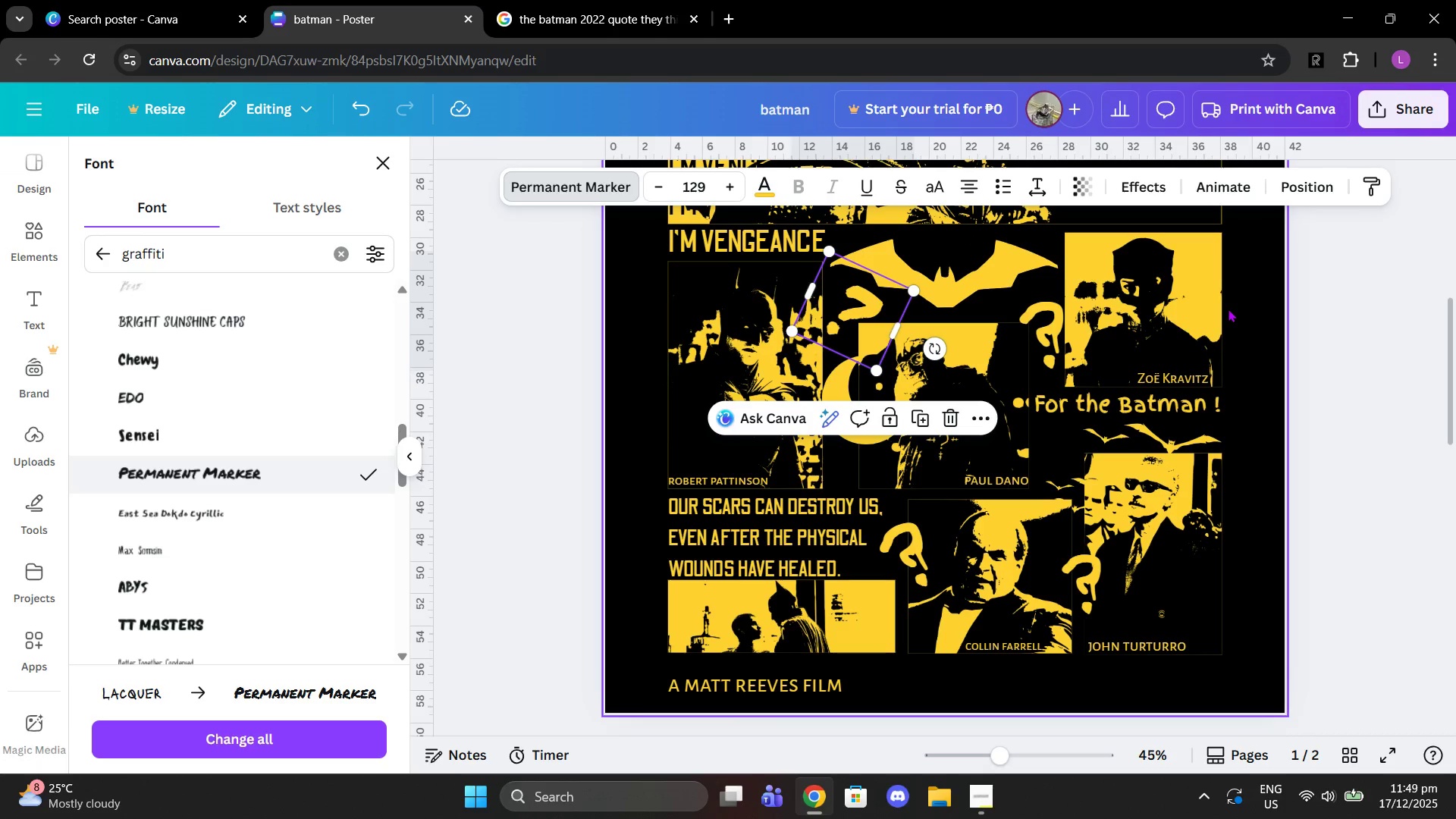 
key(Control+Z)
 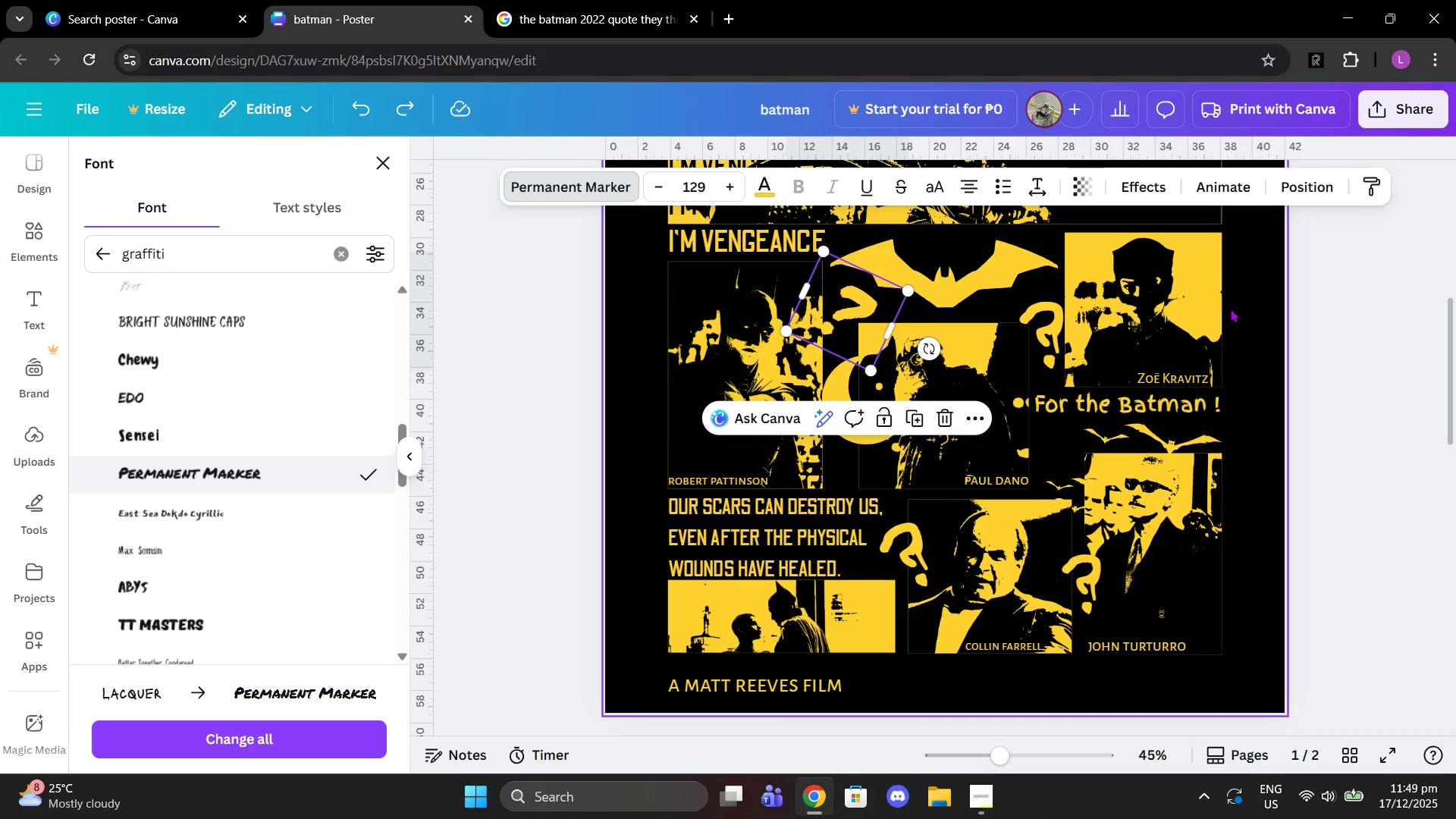 
key(Control+Z)
 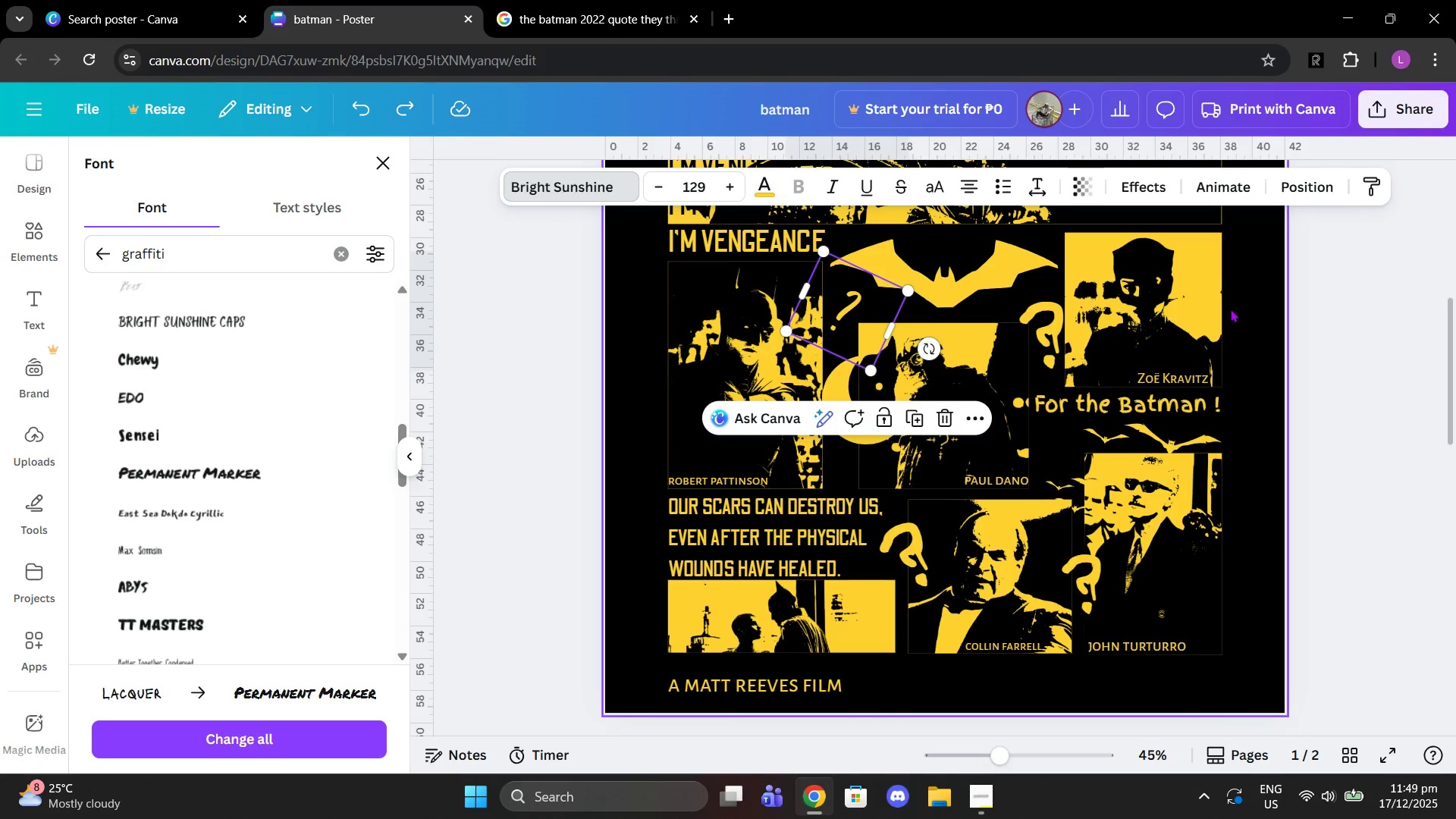 
key(Control+Z)
 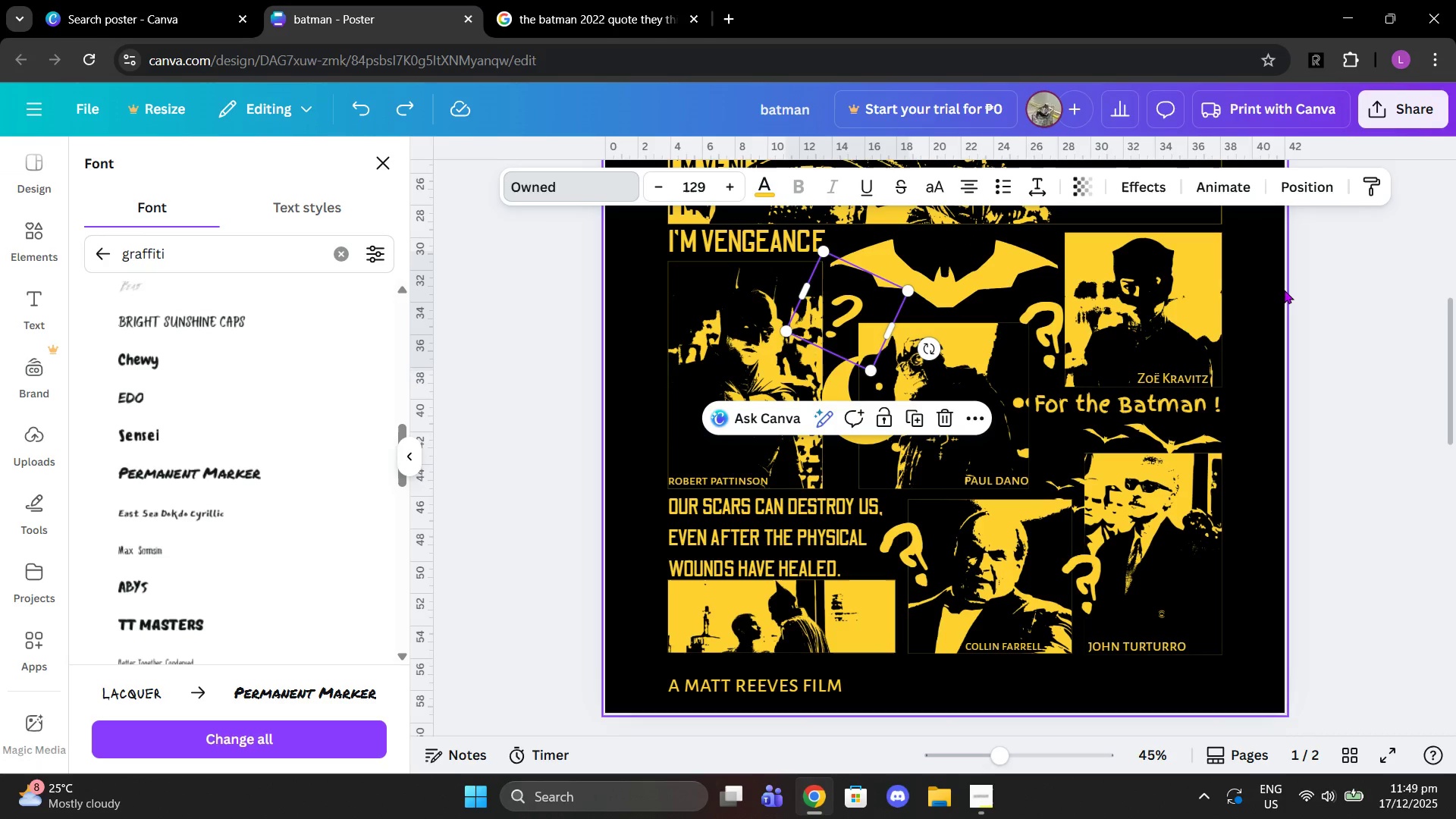 
key(Control+Z)
 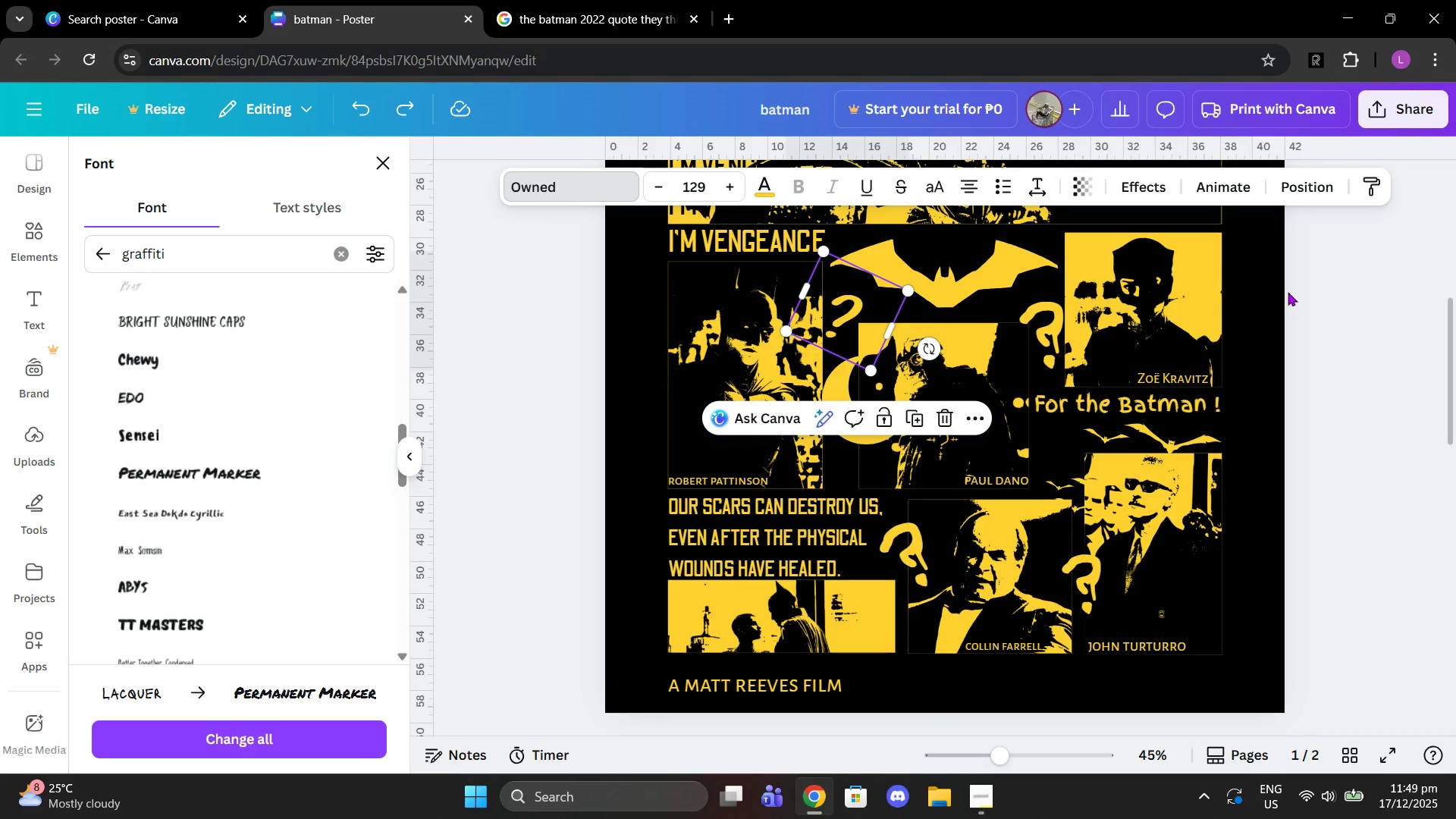 
key(Control+Z)
 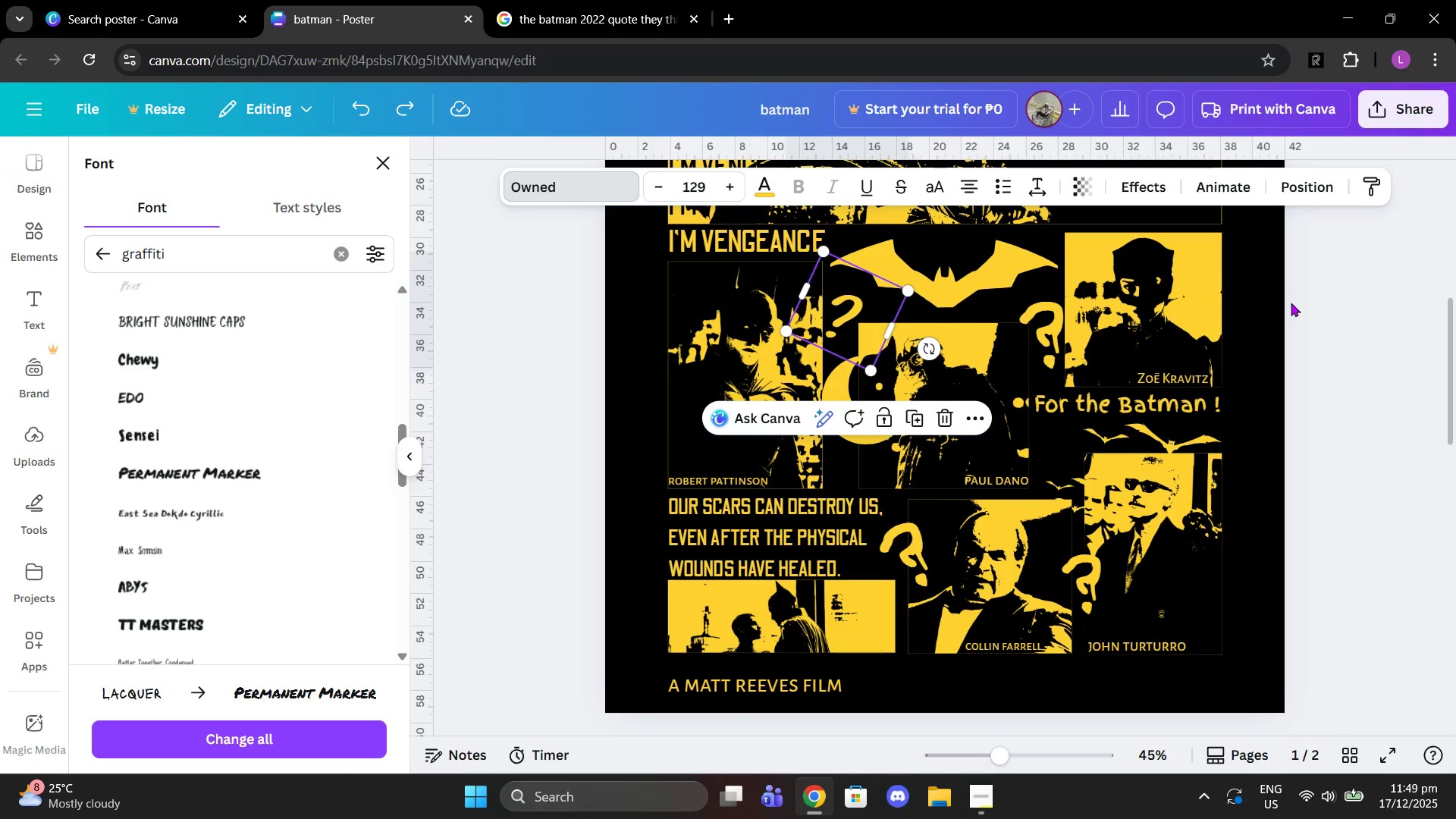 
key(Control+Z)
 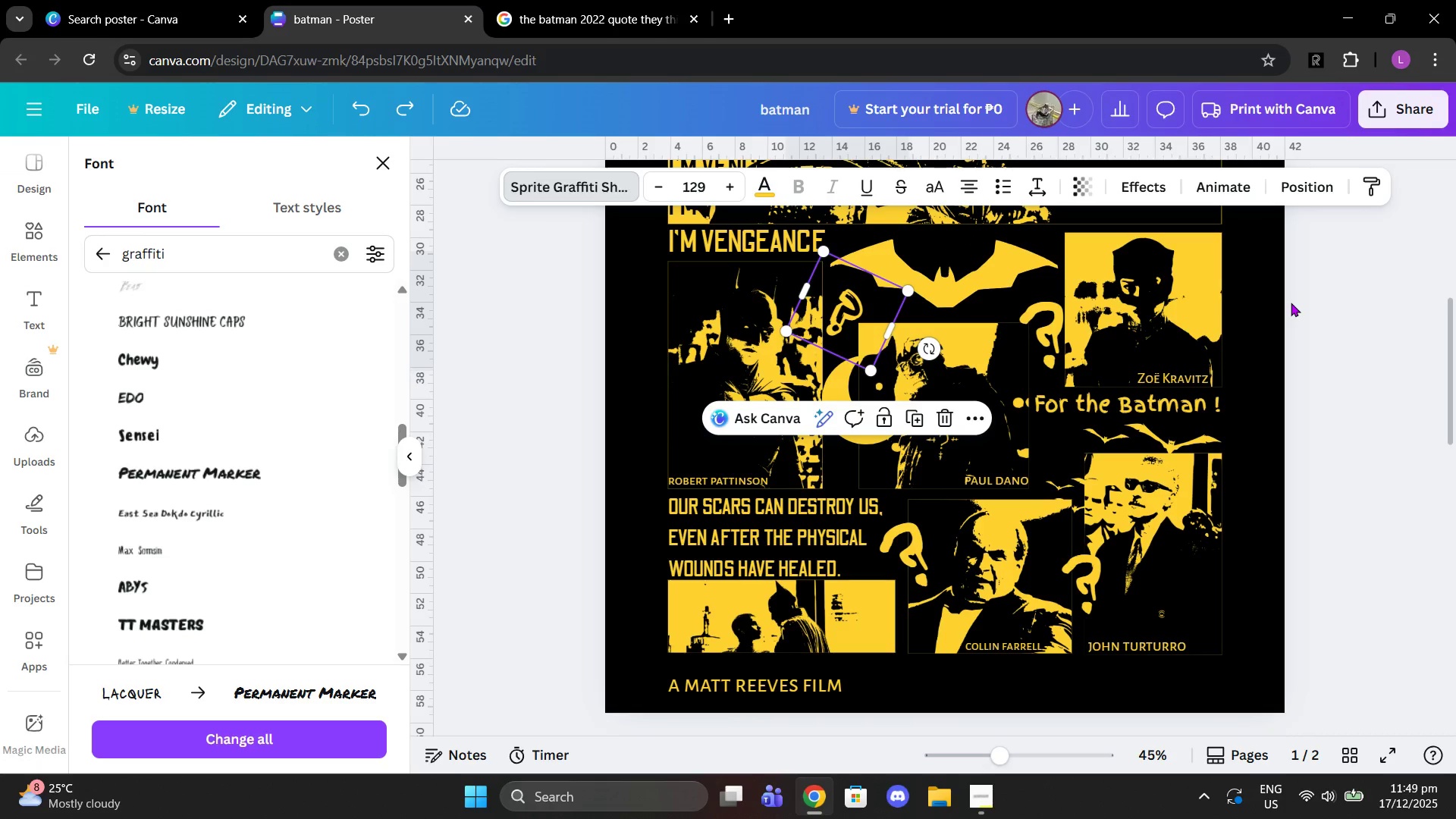 
key(Control+Z)
 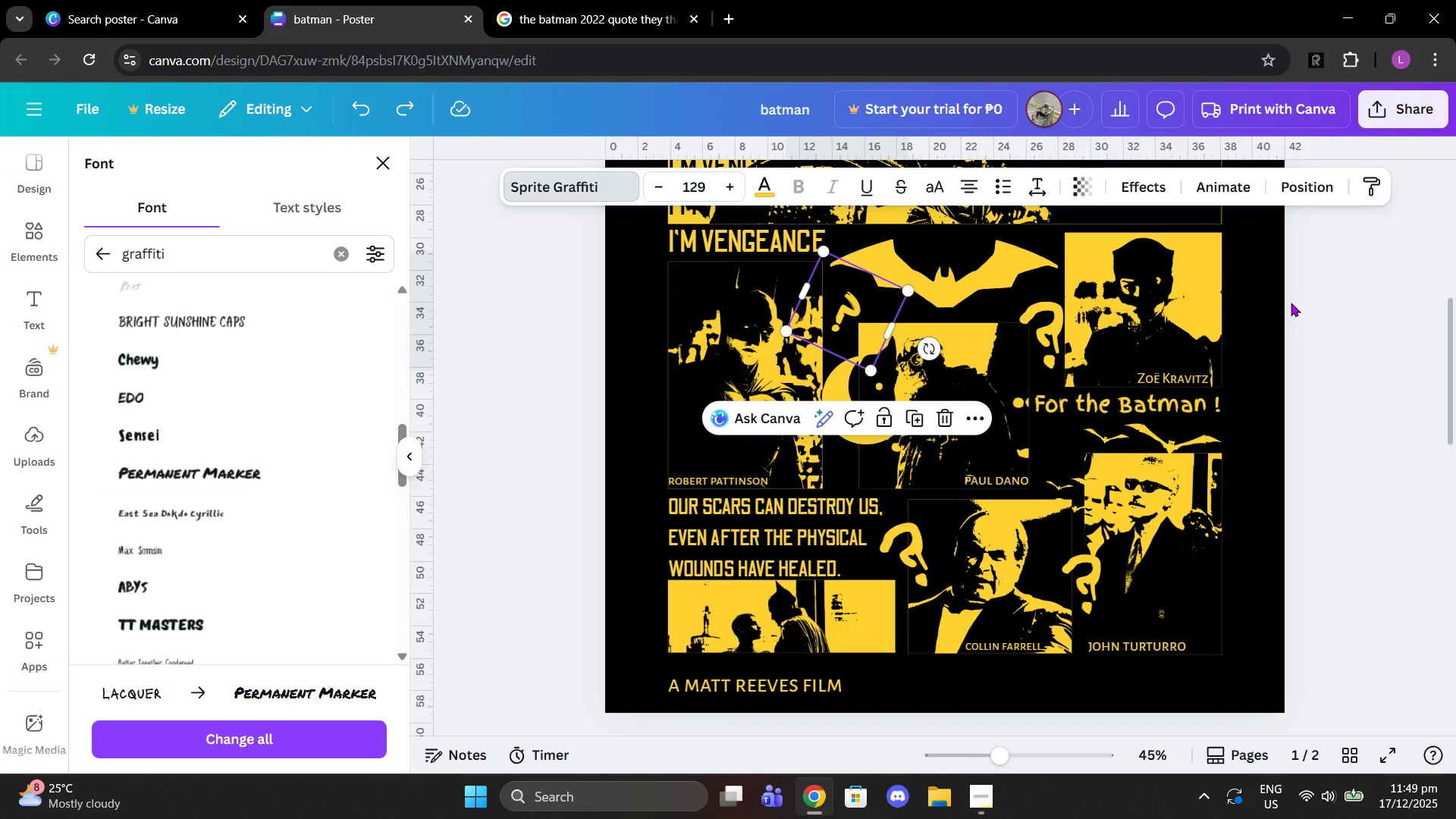 
key(Control+Z)
 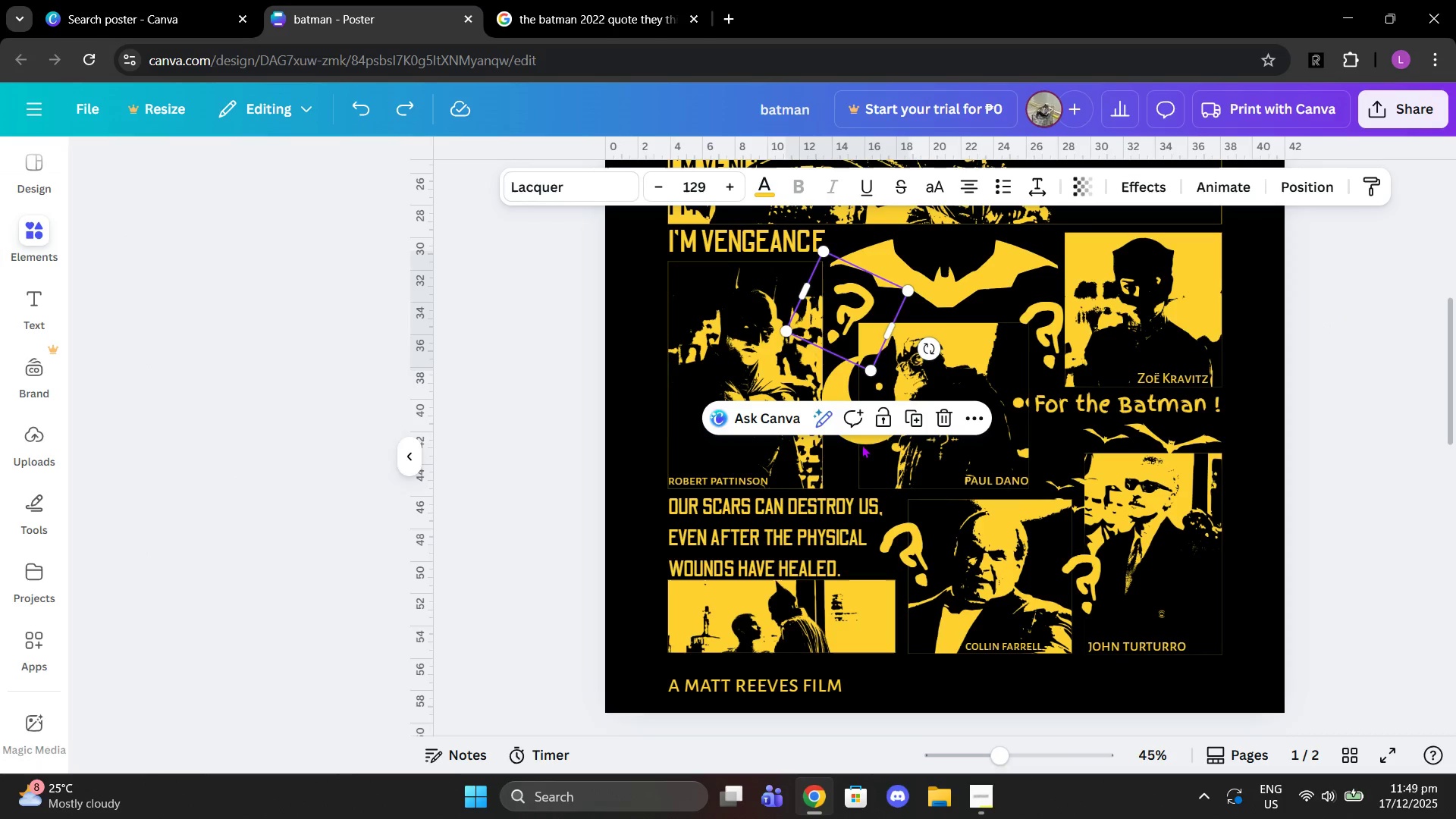 
left_click([1455, 478])
 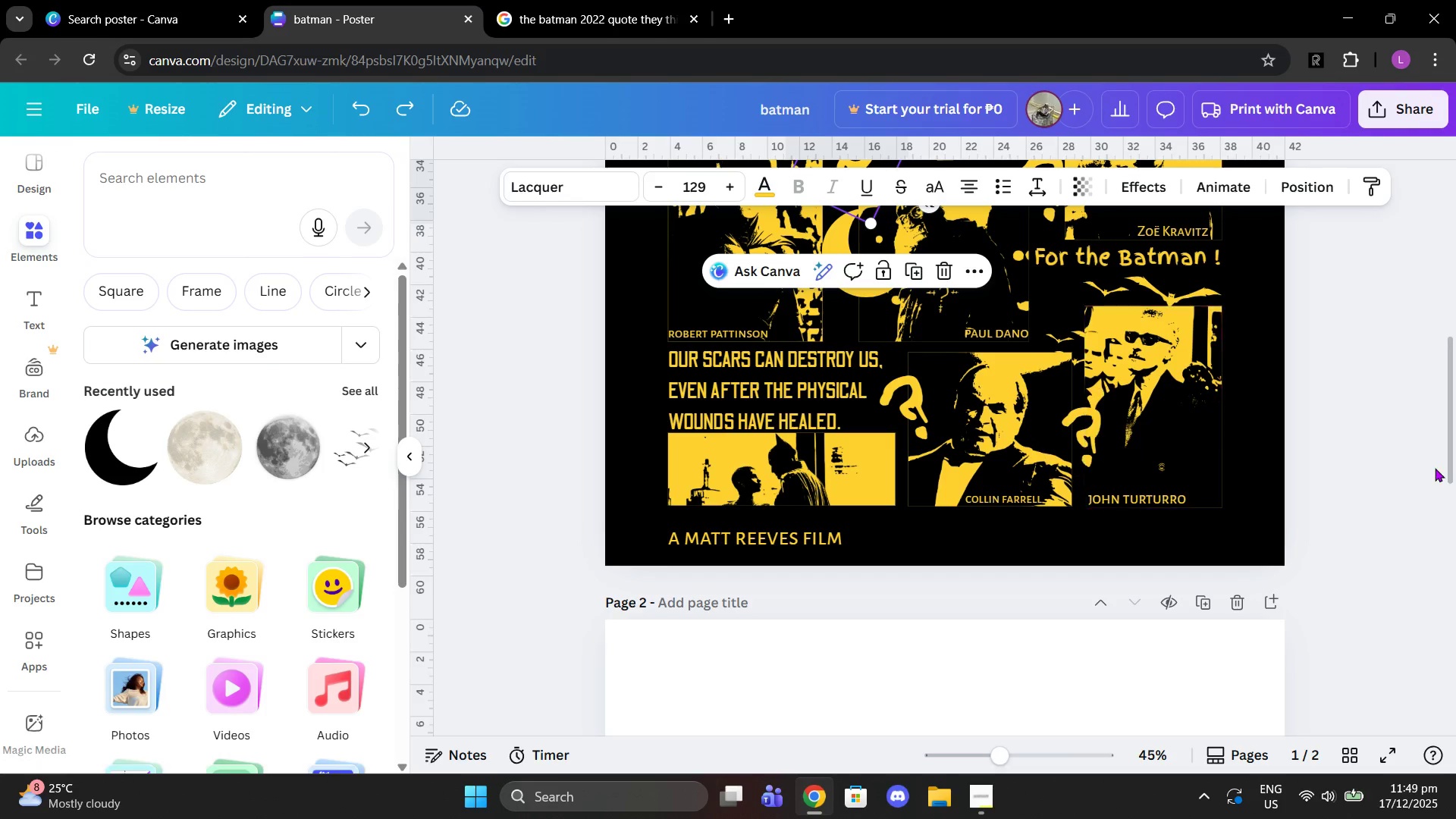 
left_click([1435, 468])
 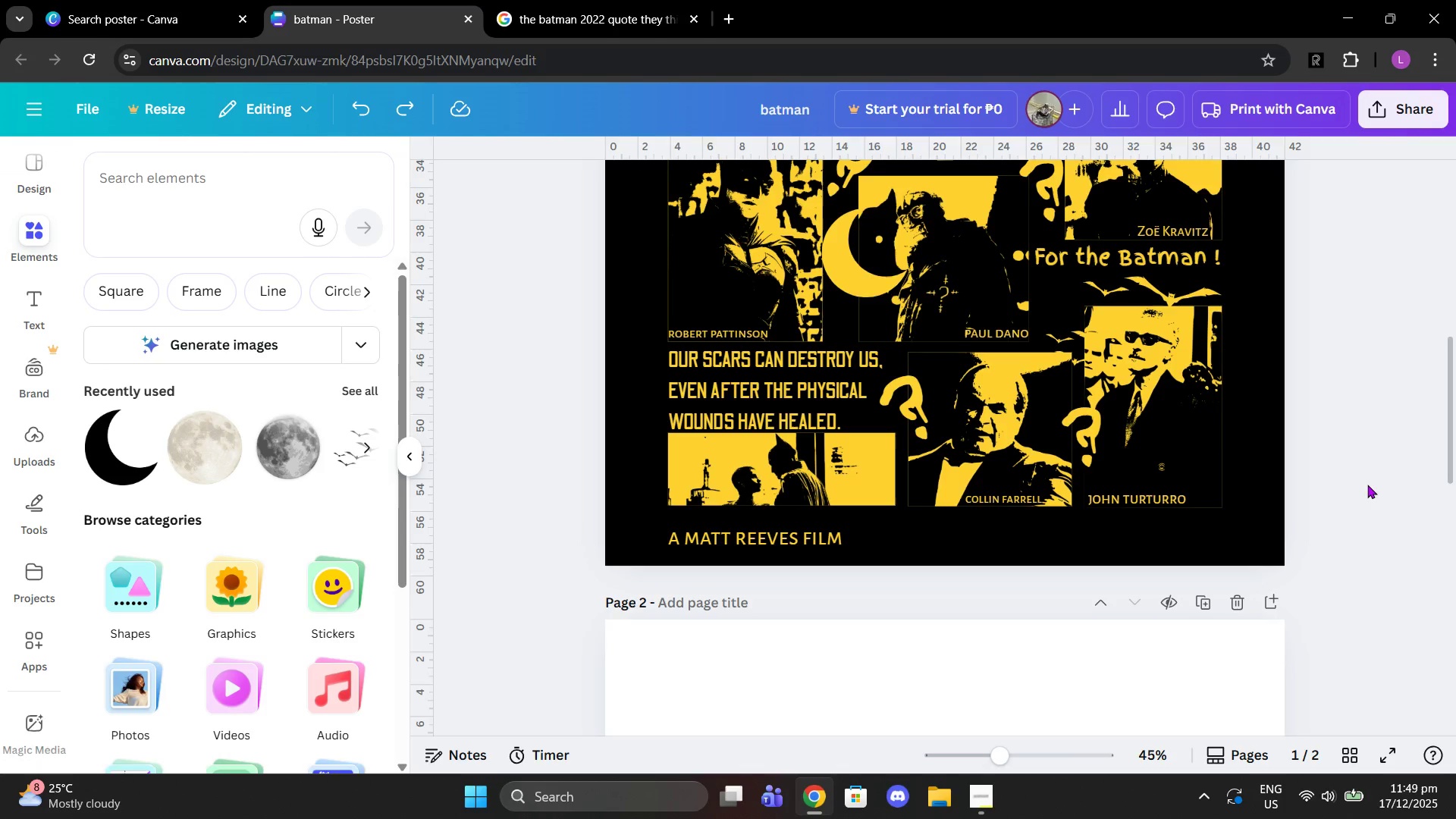 
scroll: coordinate [1363, 486], scroll_direction: up, amount: 2.0
 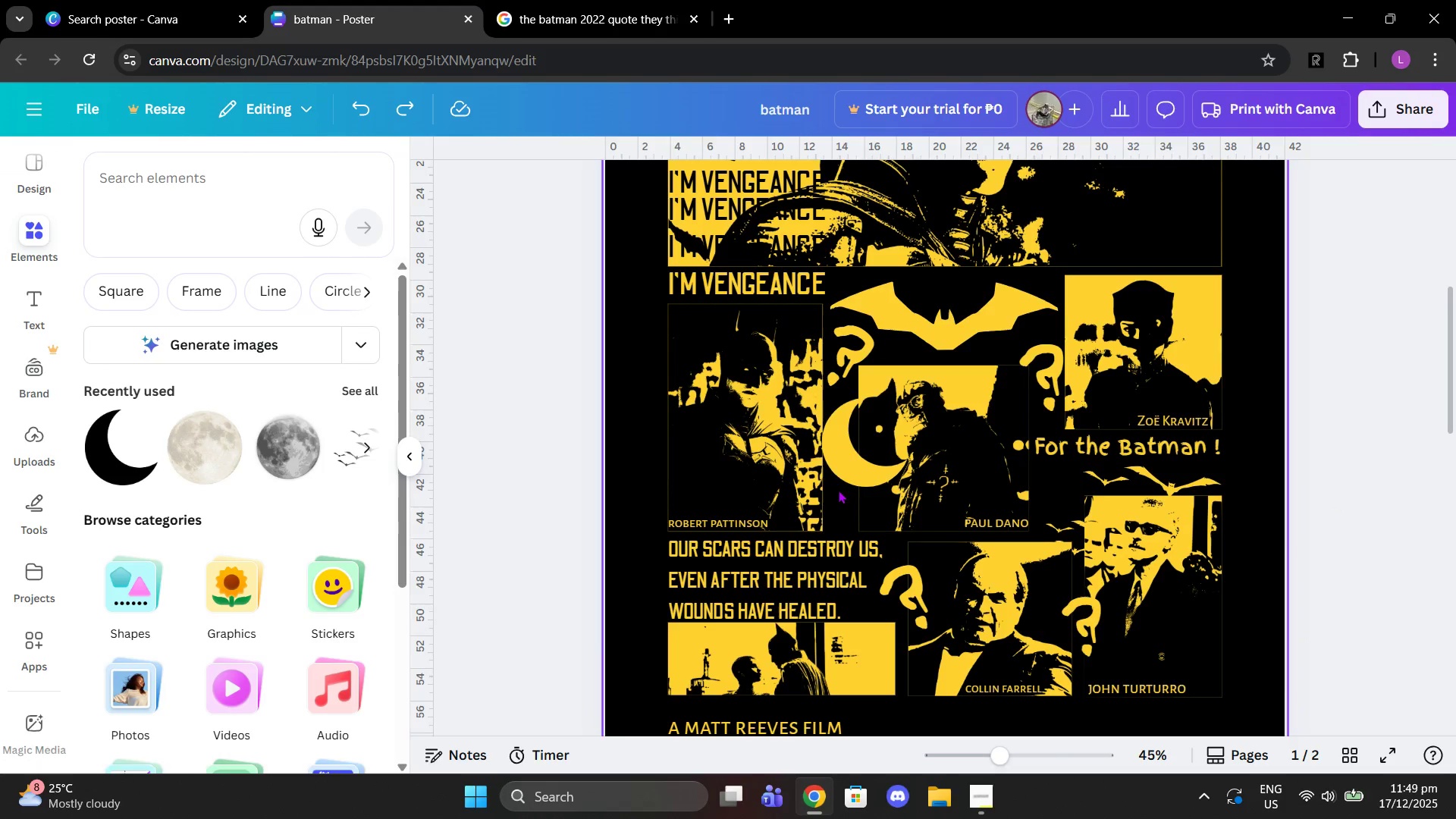 
left_click([833, 464])
 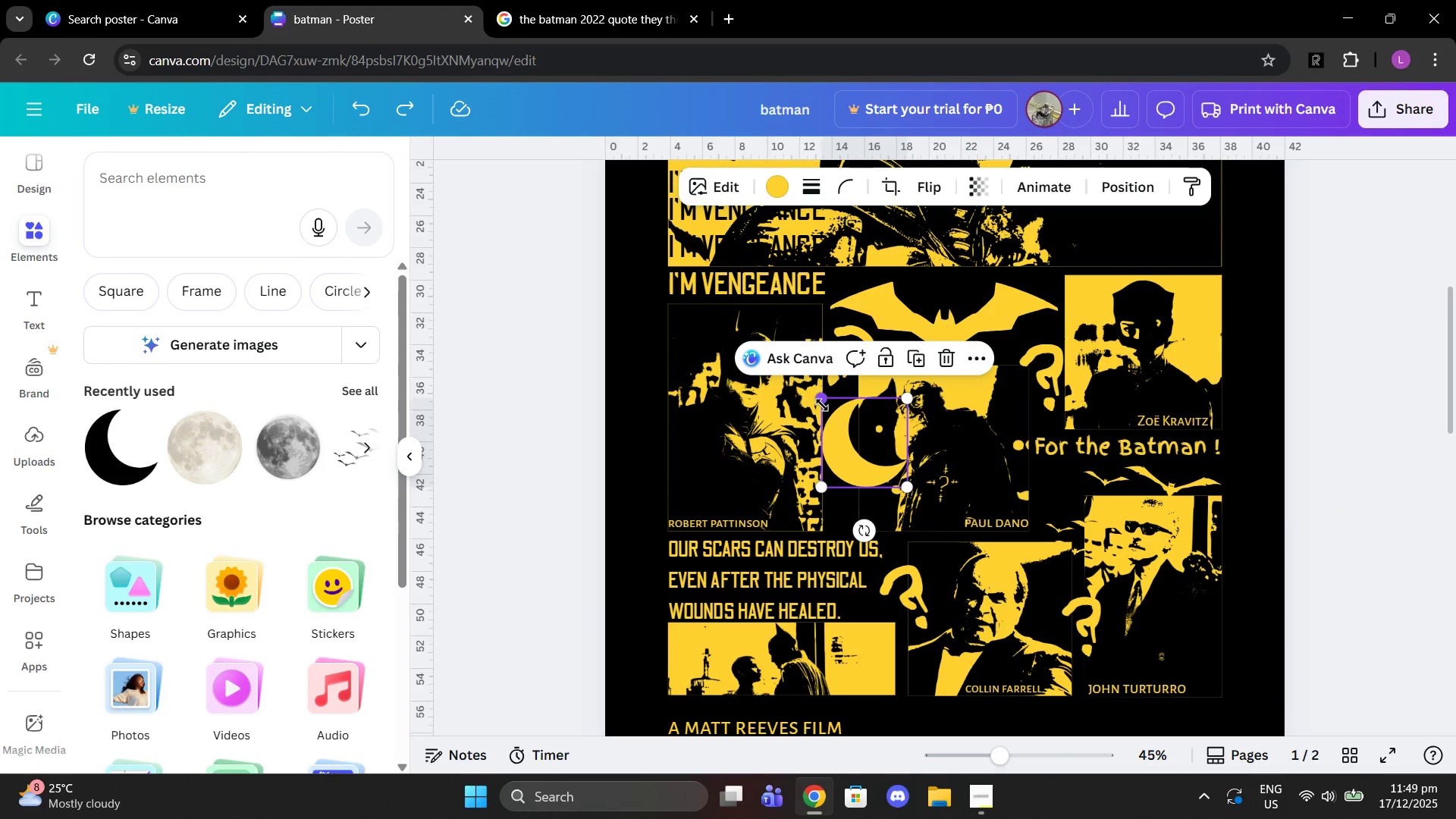 
left_click_drag(start_coordinate=[821, 403], to_coordinate=[864, 444])
 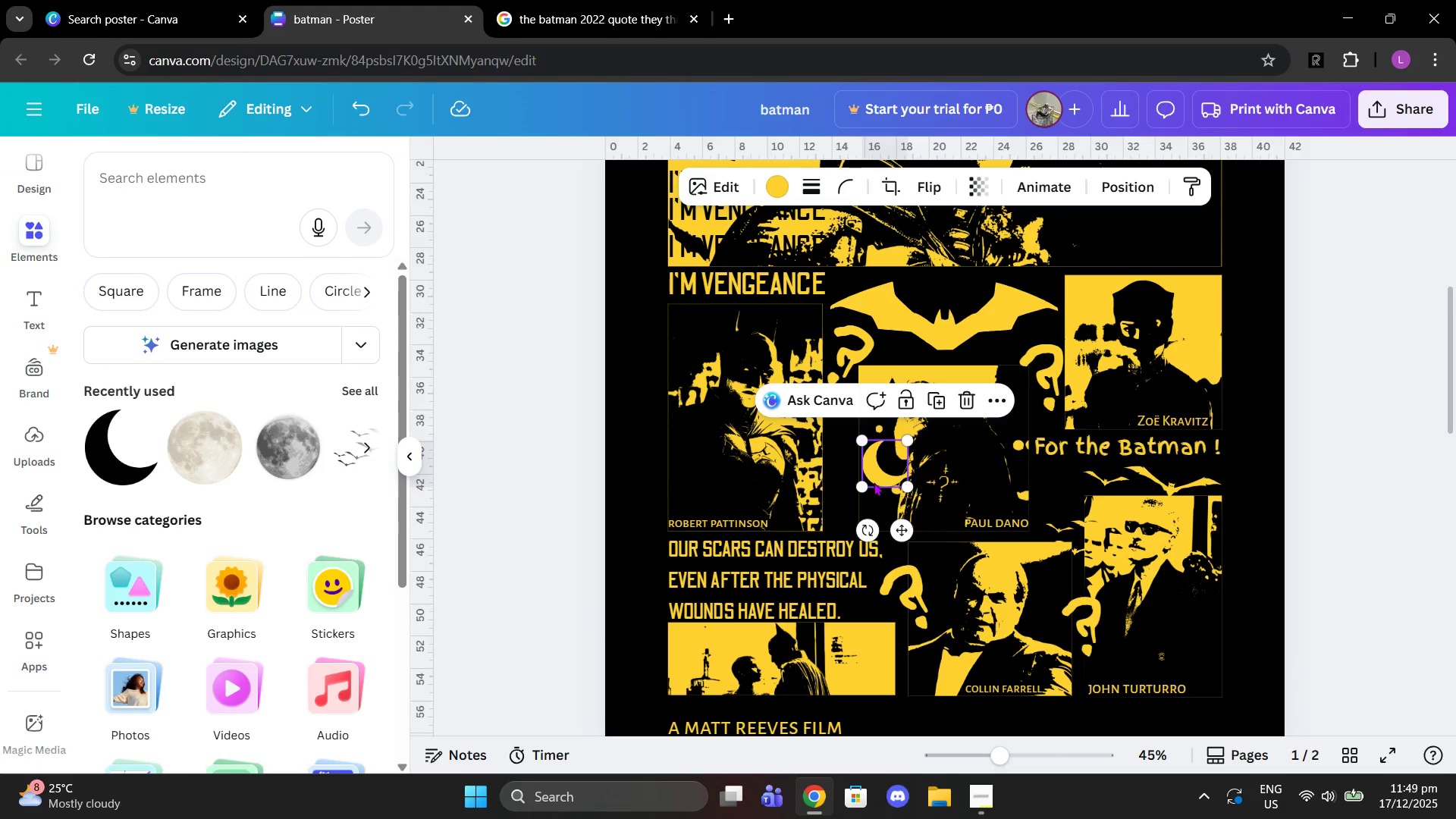 
left_click_drag(start_coordinate=[874, 482], to_coordinate=[834, 464])
 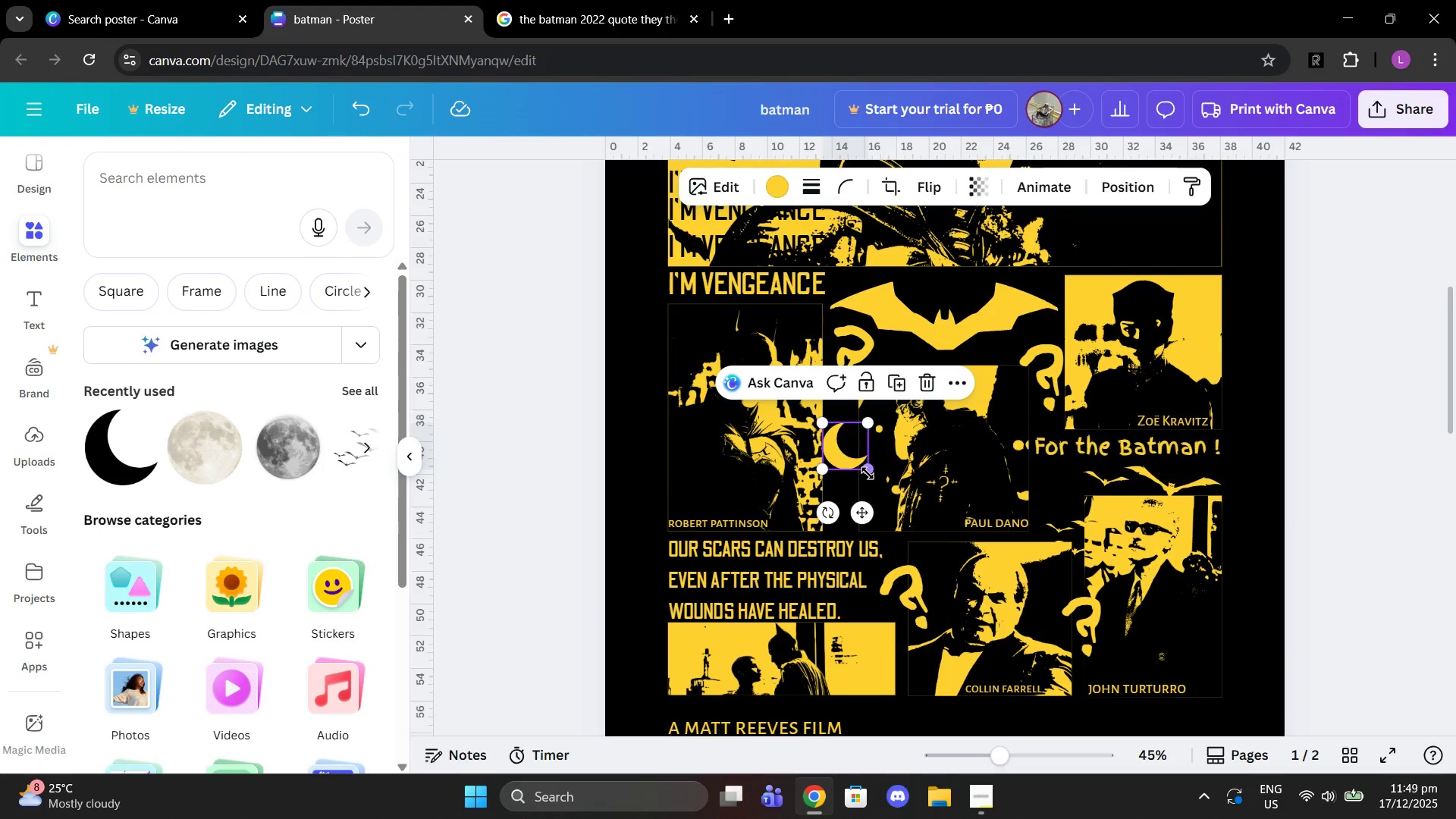 
left_click_drag(start_coordinate=[868, 473], to_coordinate=[860, 463])
 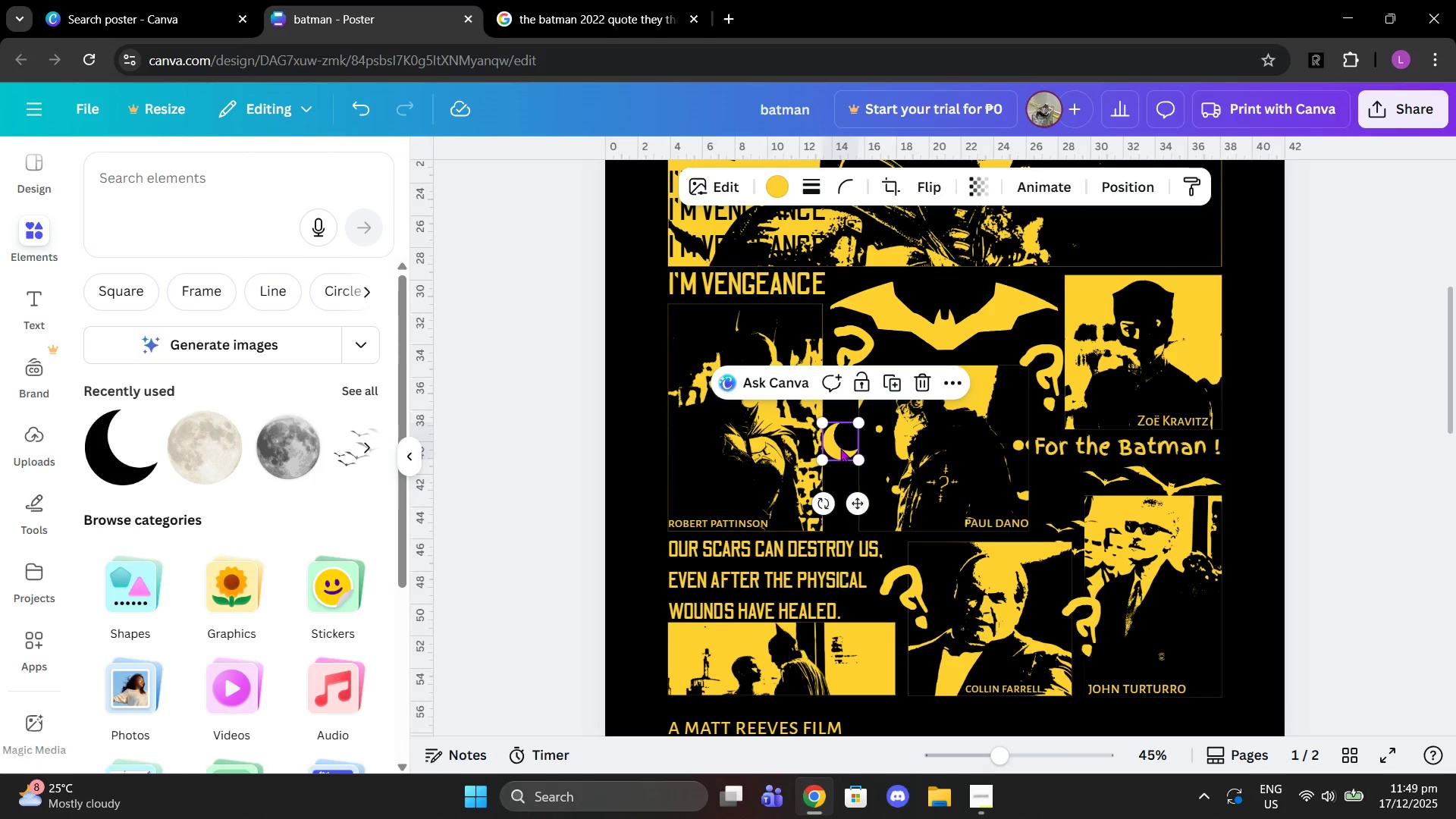 
left_click_drag(start_coordinate=[840, 448], to_coordinate=[1050, 500])
 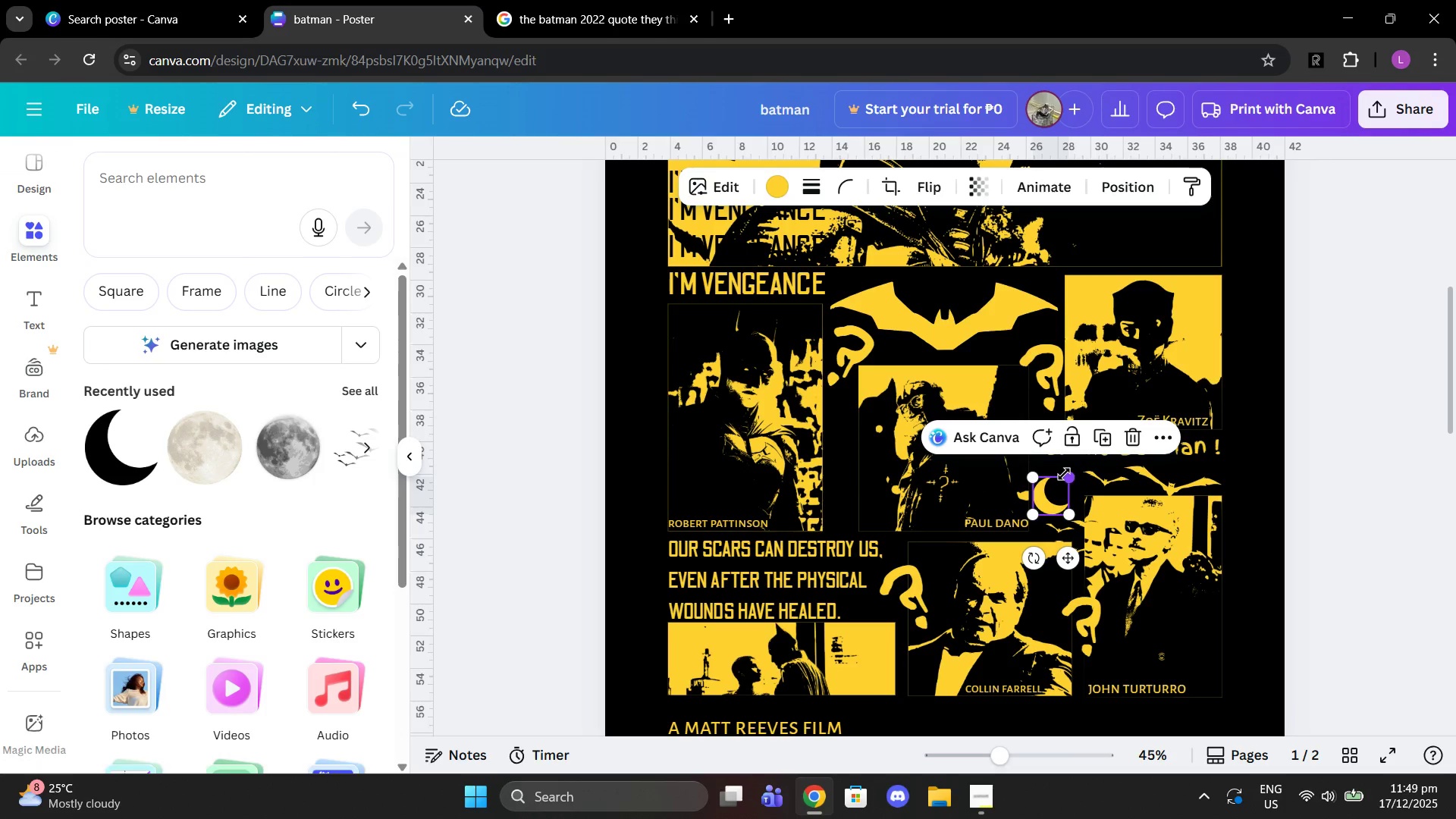 
left_click_drag(start_coordinate=[1064, 474], to_coordinate=[1075, 465])
 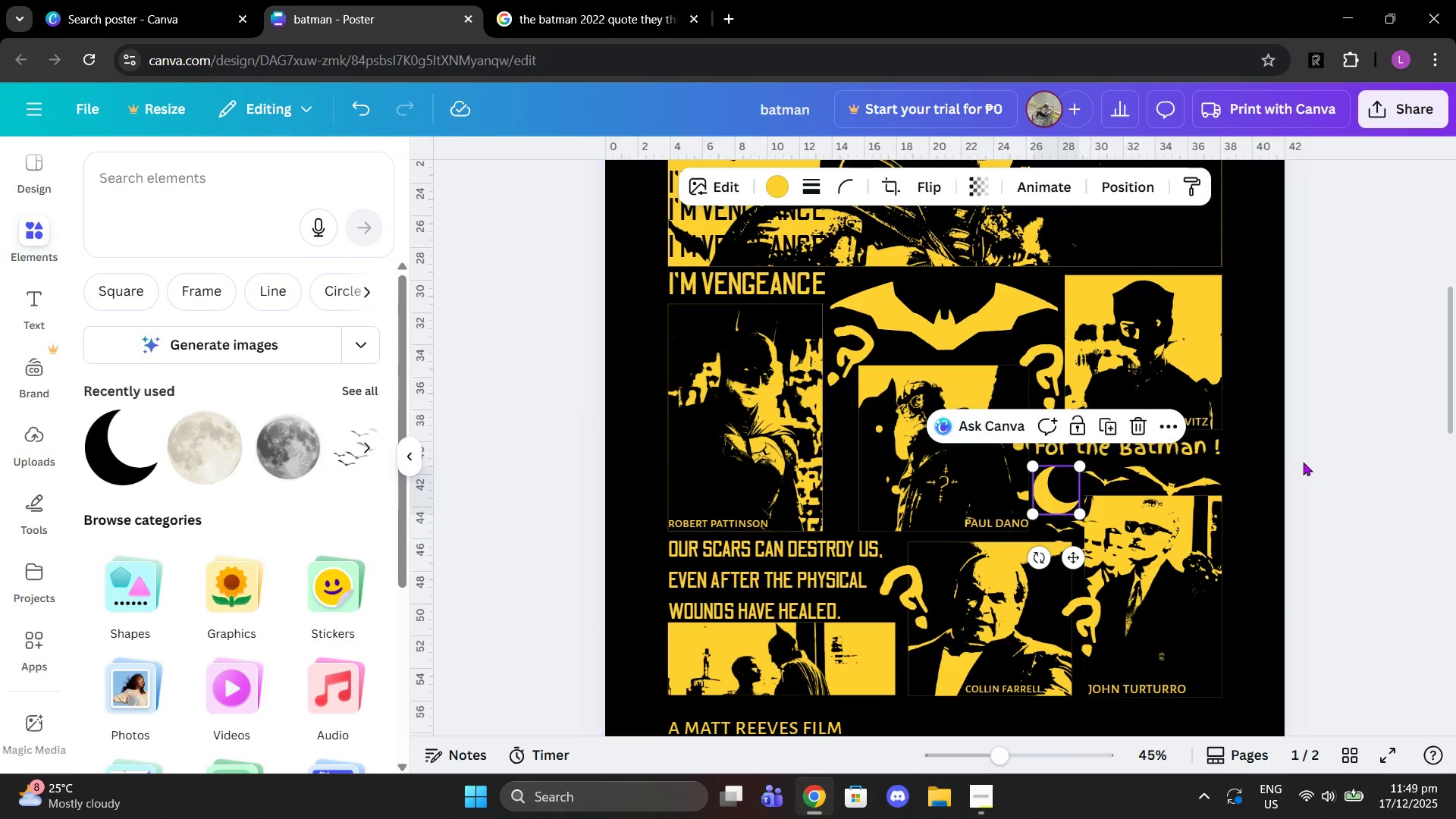 
left_click([1310, 462])
 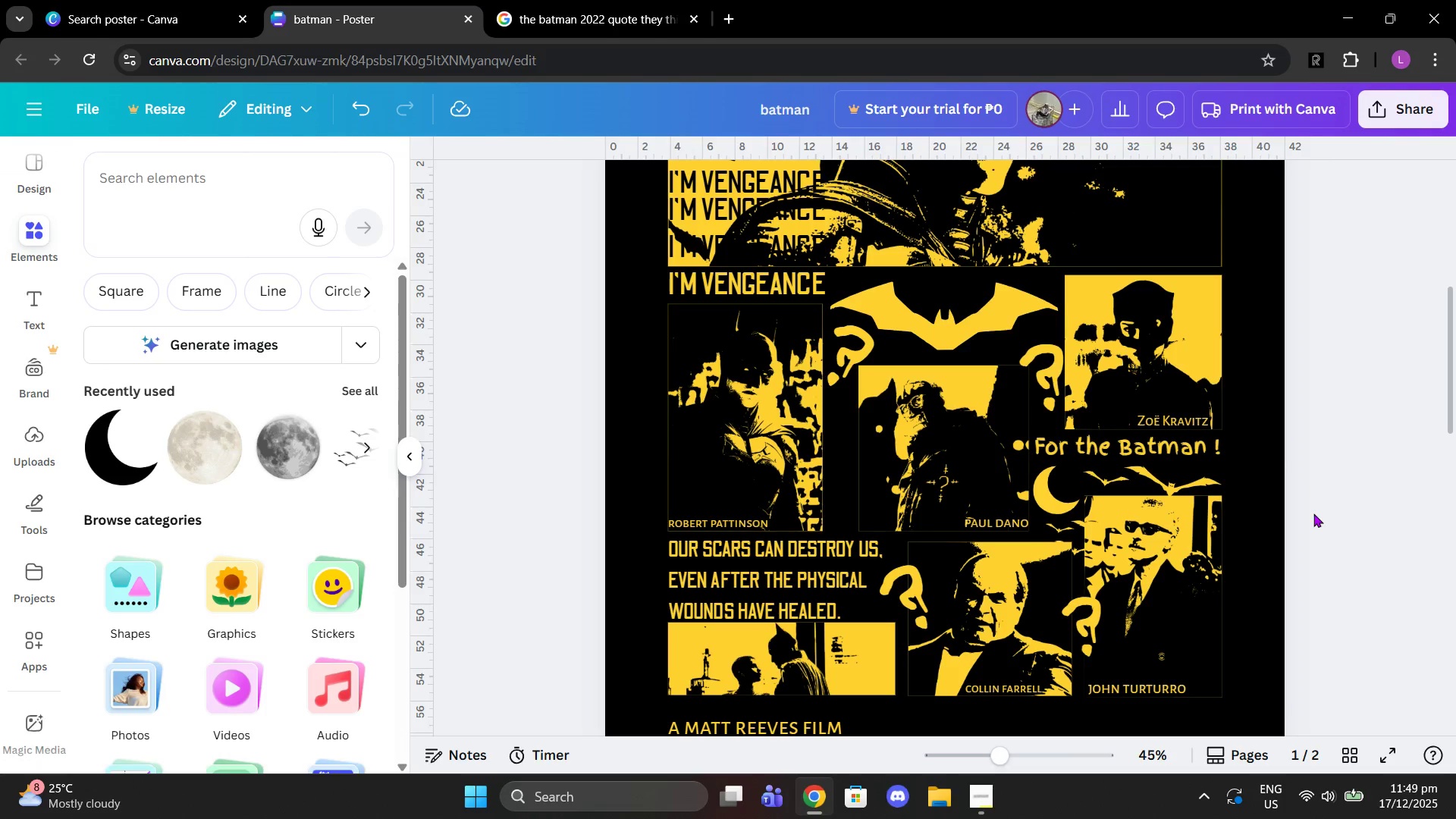 
scroll: coordinate [1313, 520], scroll_direction: down, amount: 1.0
 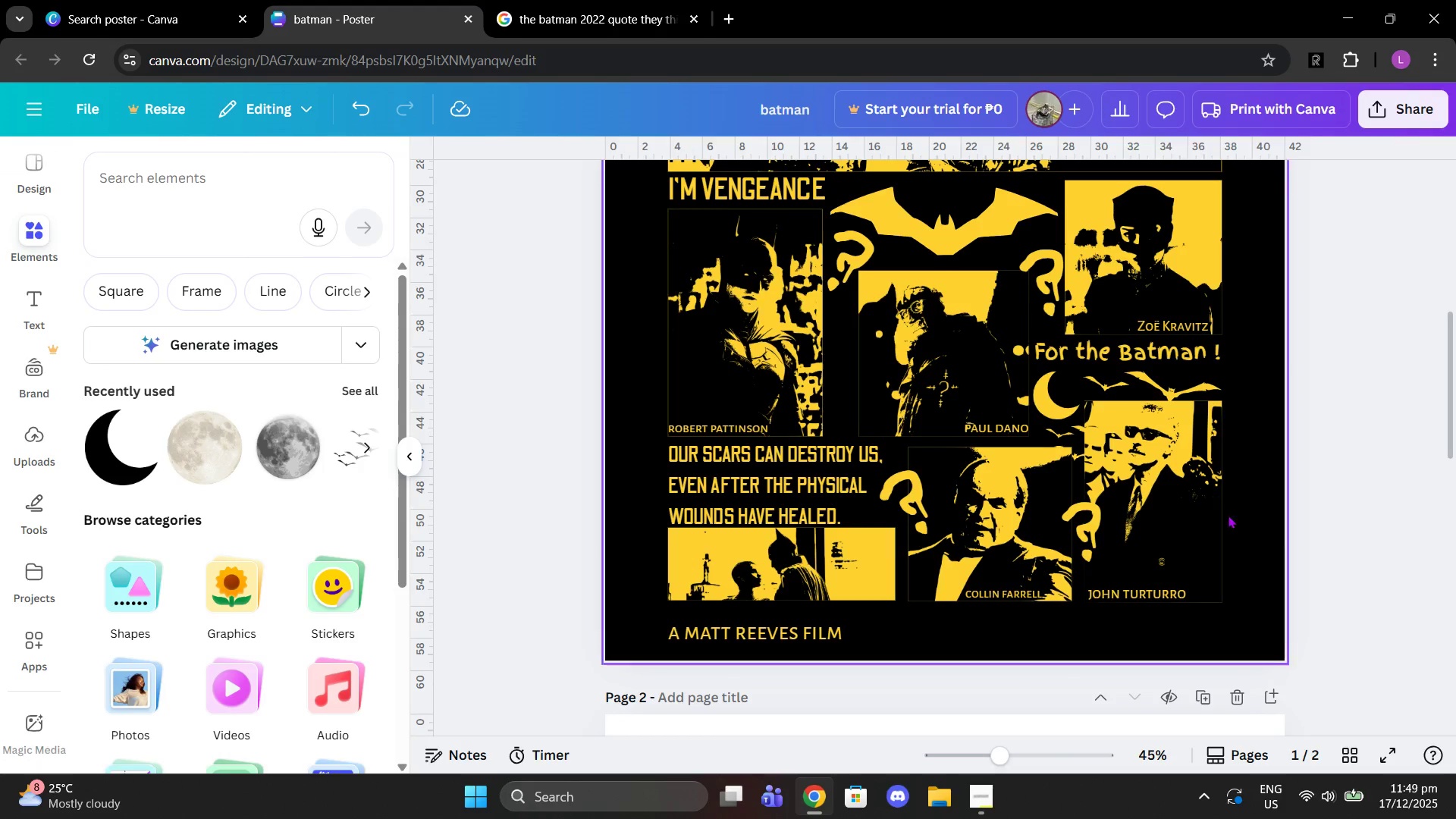 
scroll: coordinate [983, 523], scroll_direction: up, amount: 2.0
 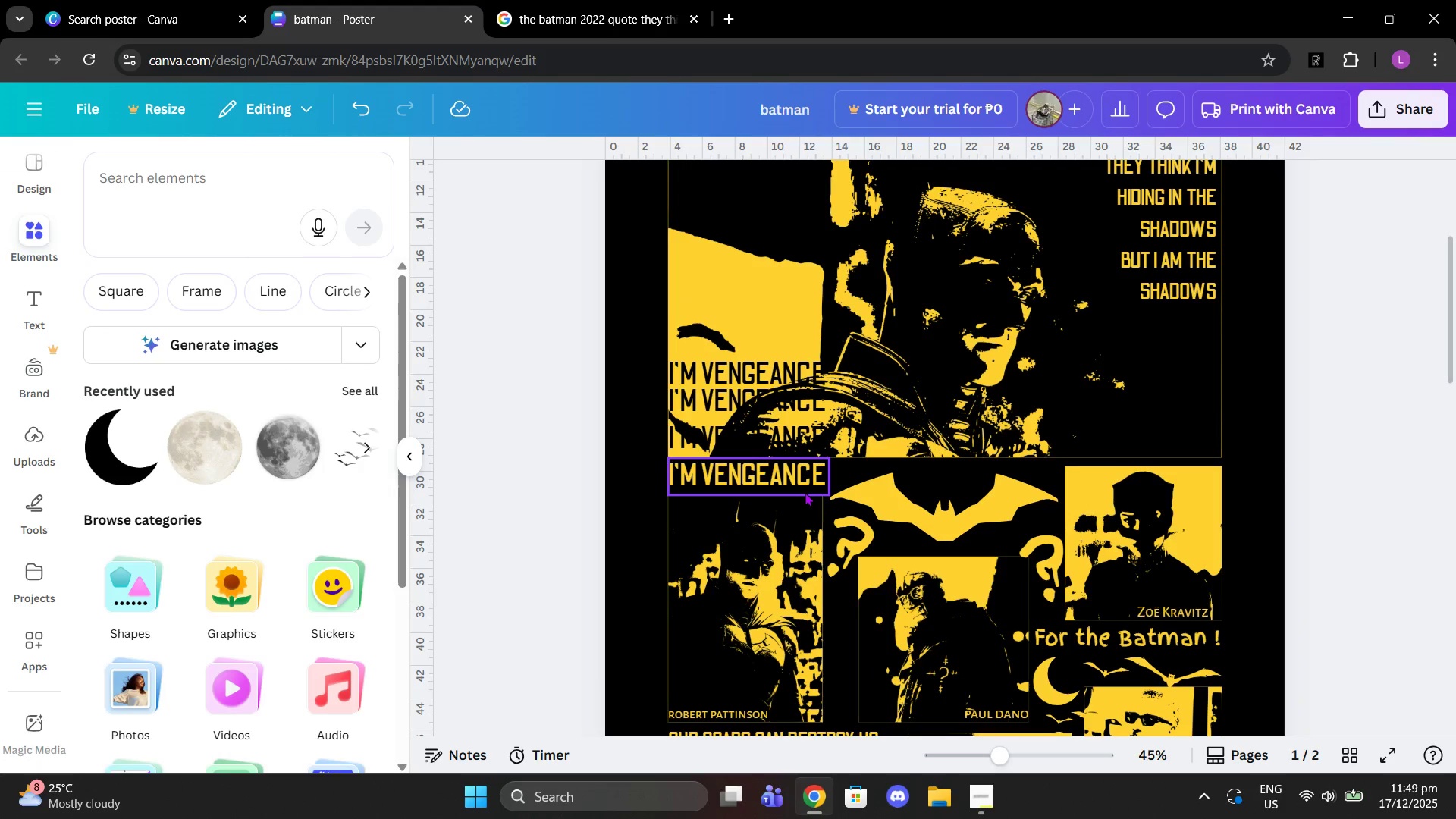 
left_click_drag(start_coordinate=[921, 503], to_coordinate=[921, 499])
 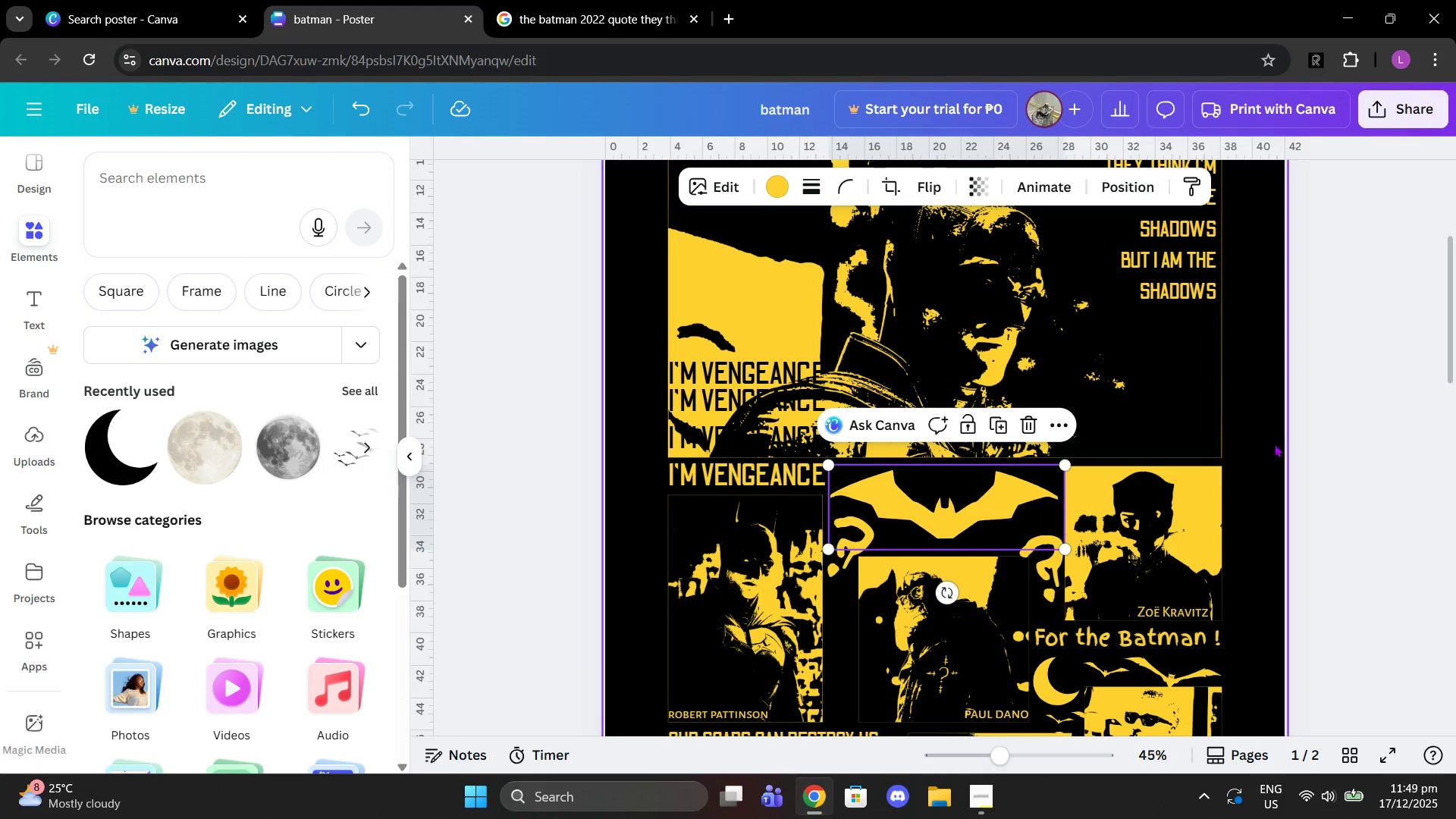 
left_click([1281, 441])
 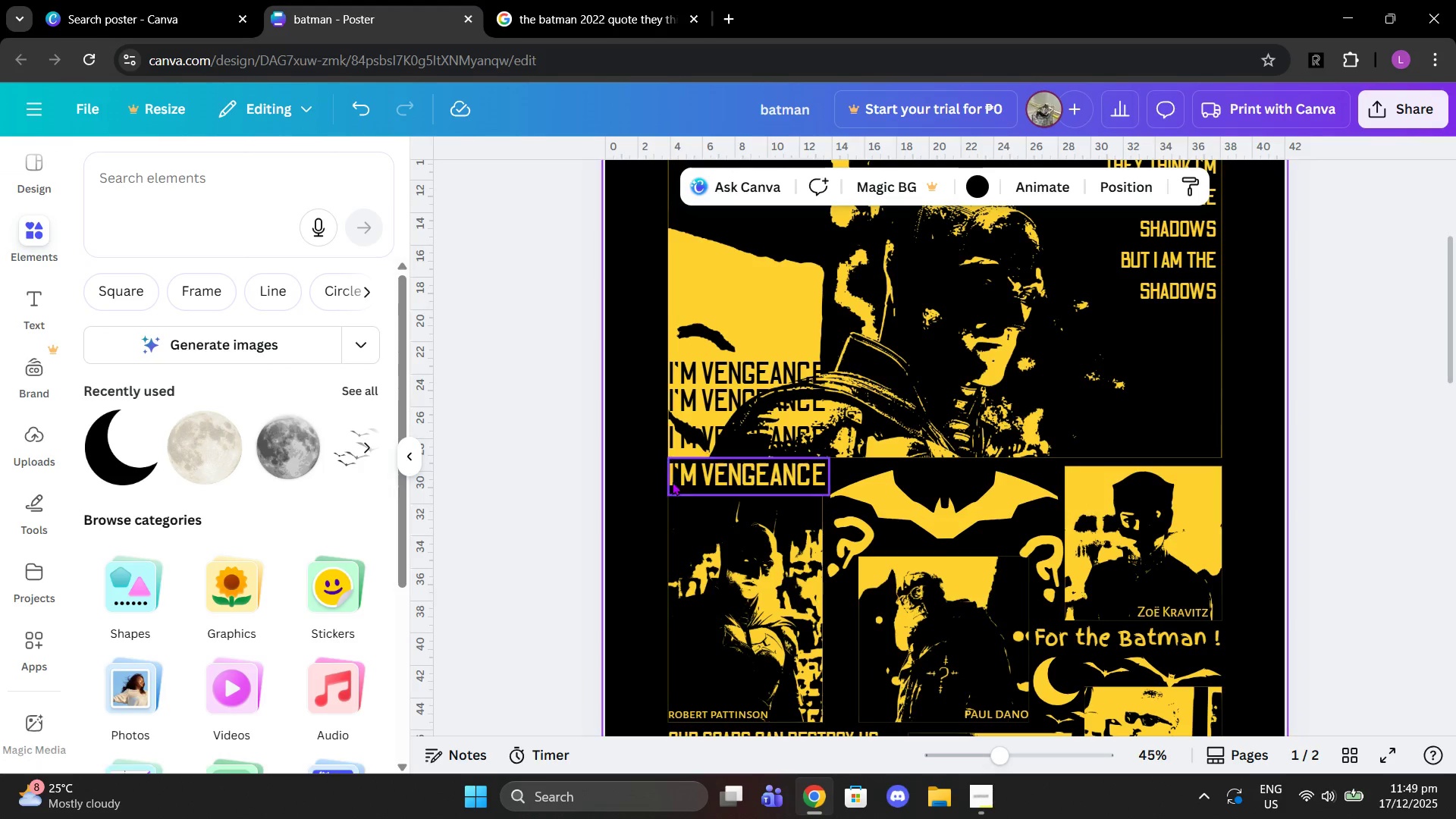 
left_click_drag(start_coordinate=[692, 473], to_coordinate=[692, 480])
 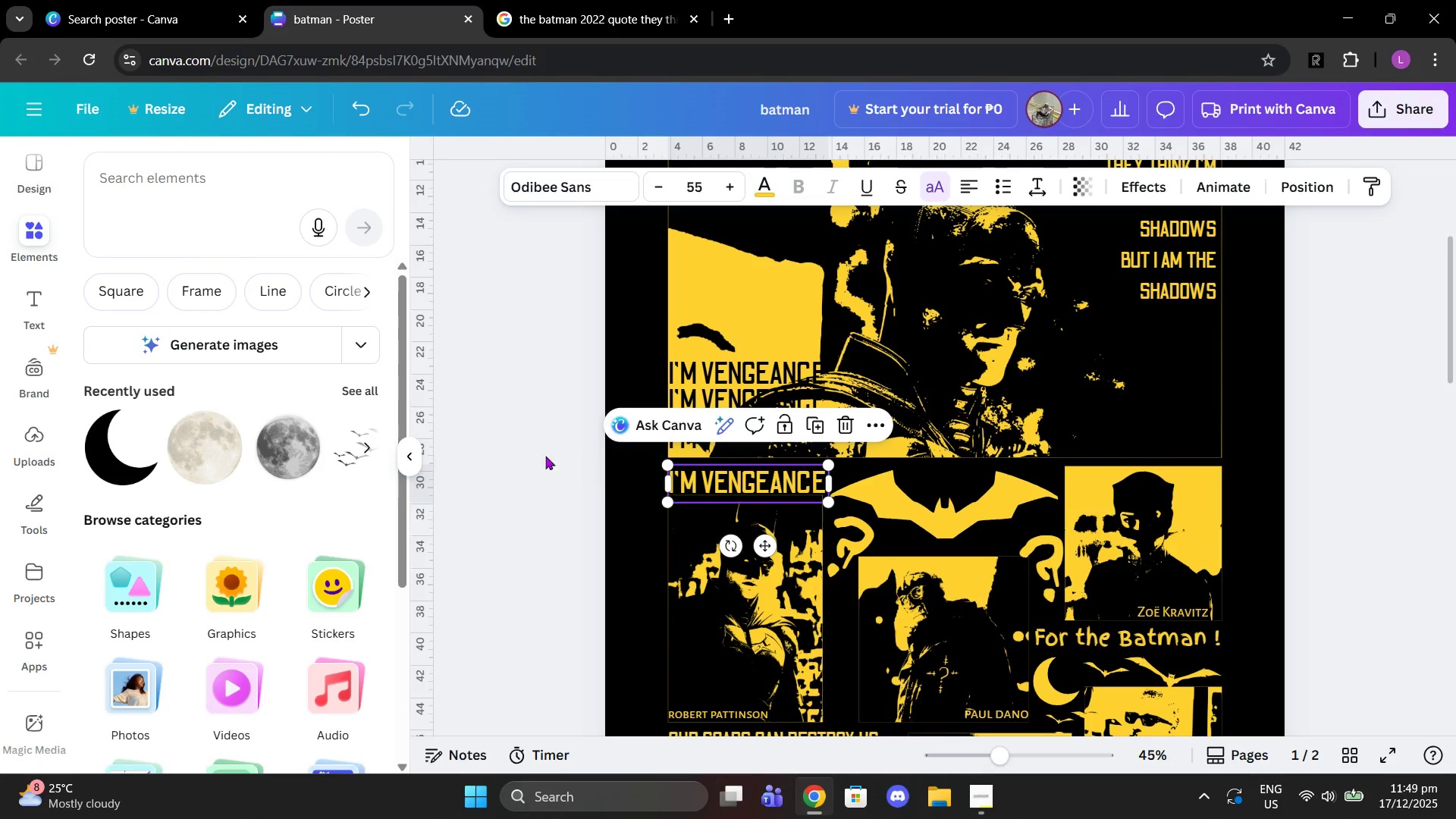 
left_click([533, 456])
 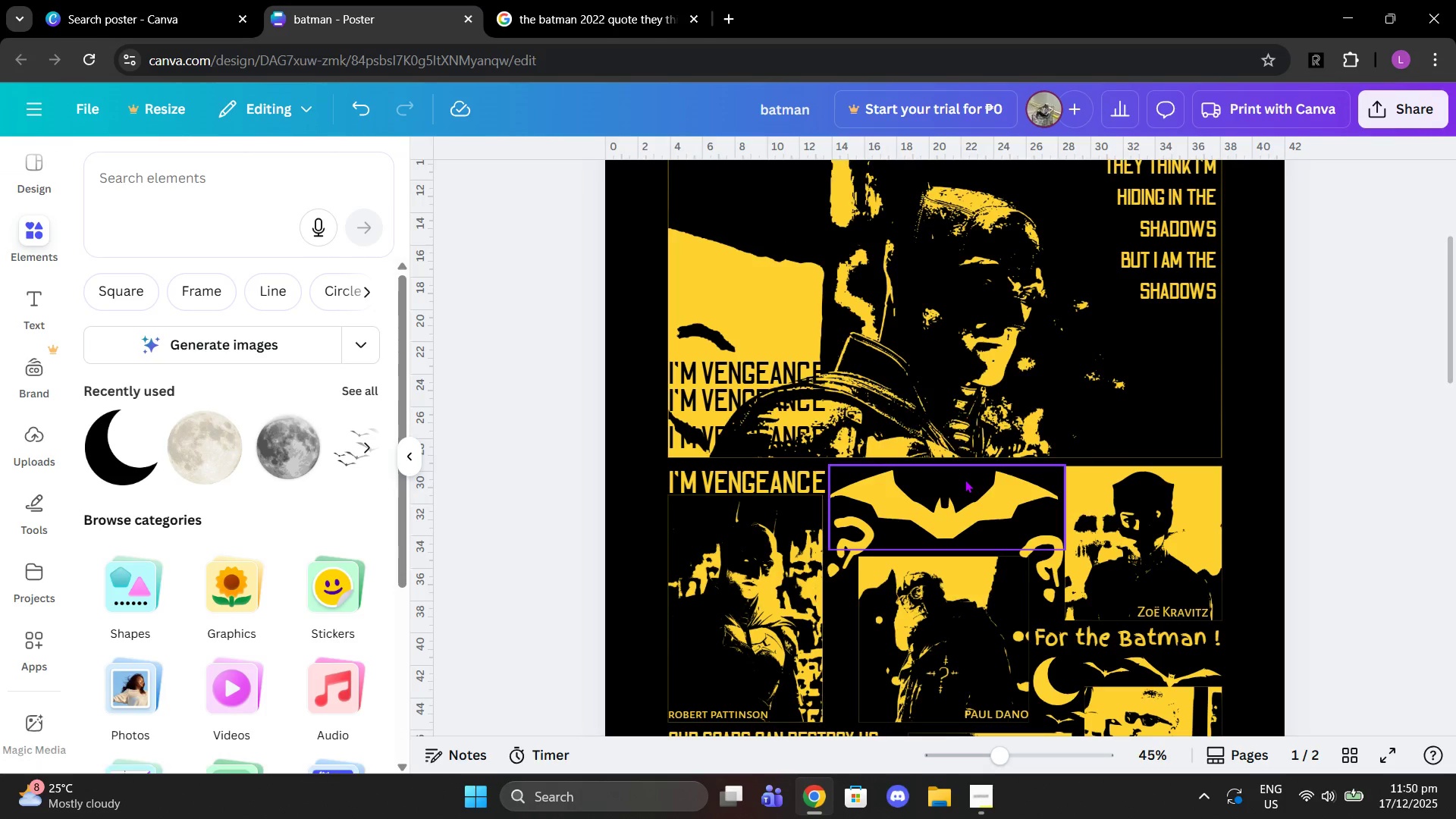 
left_click([965, 479])
 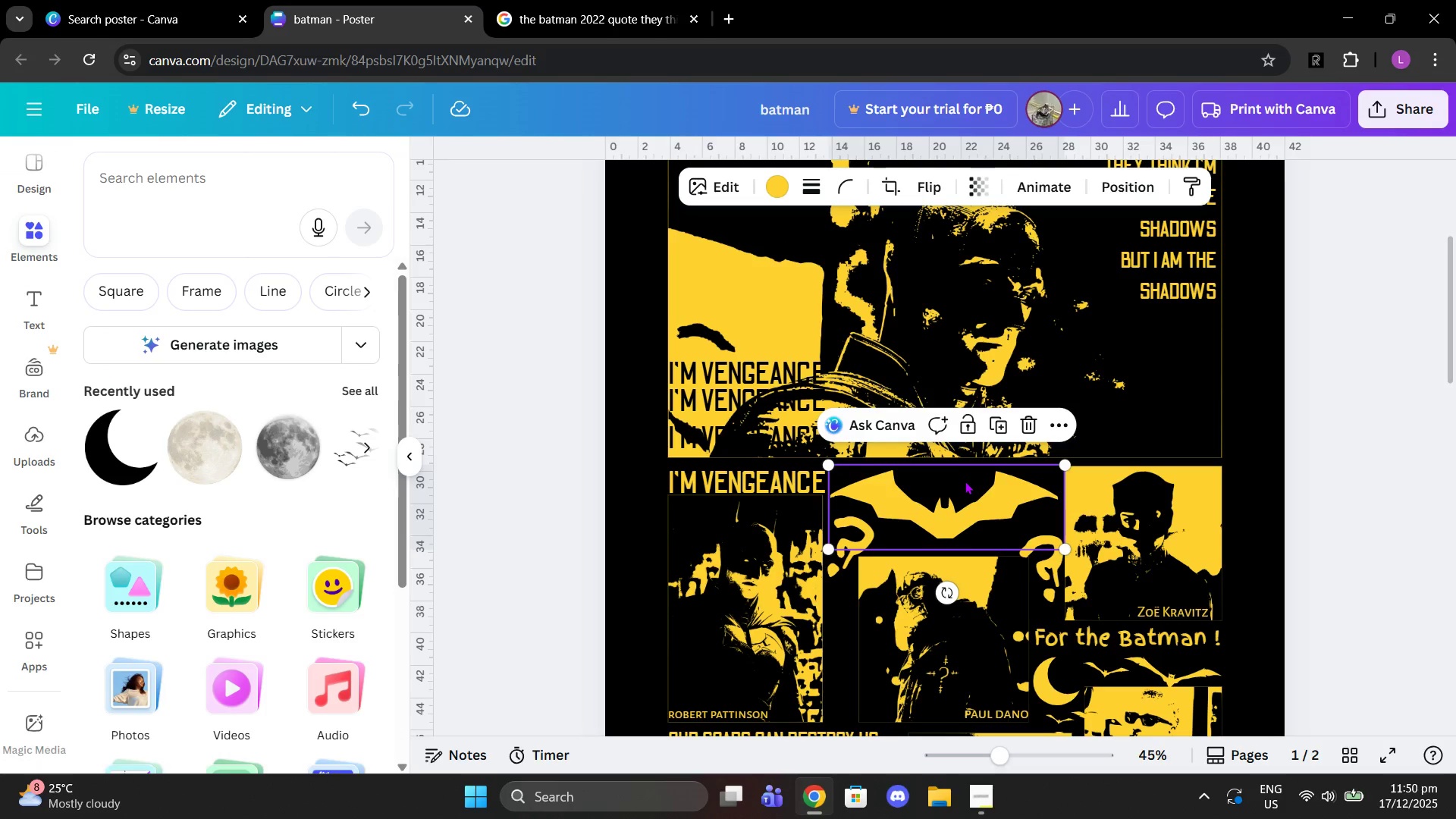 
left_click_drag(start_coordinate=[965, 479], to_coordinate=[965, 484])
 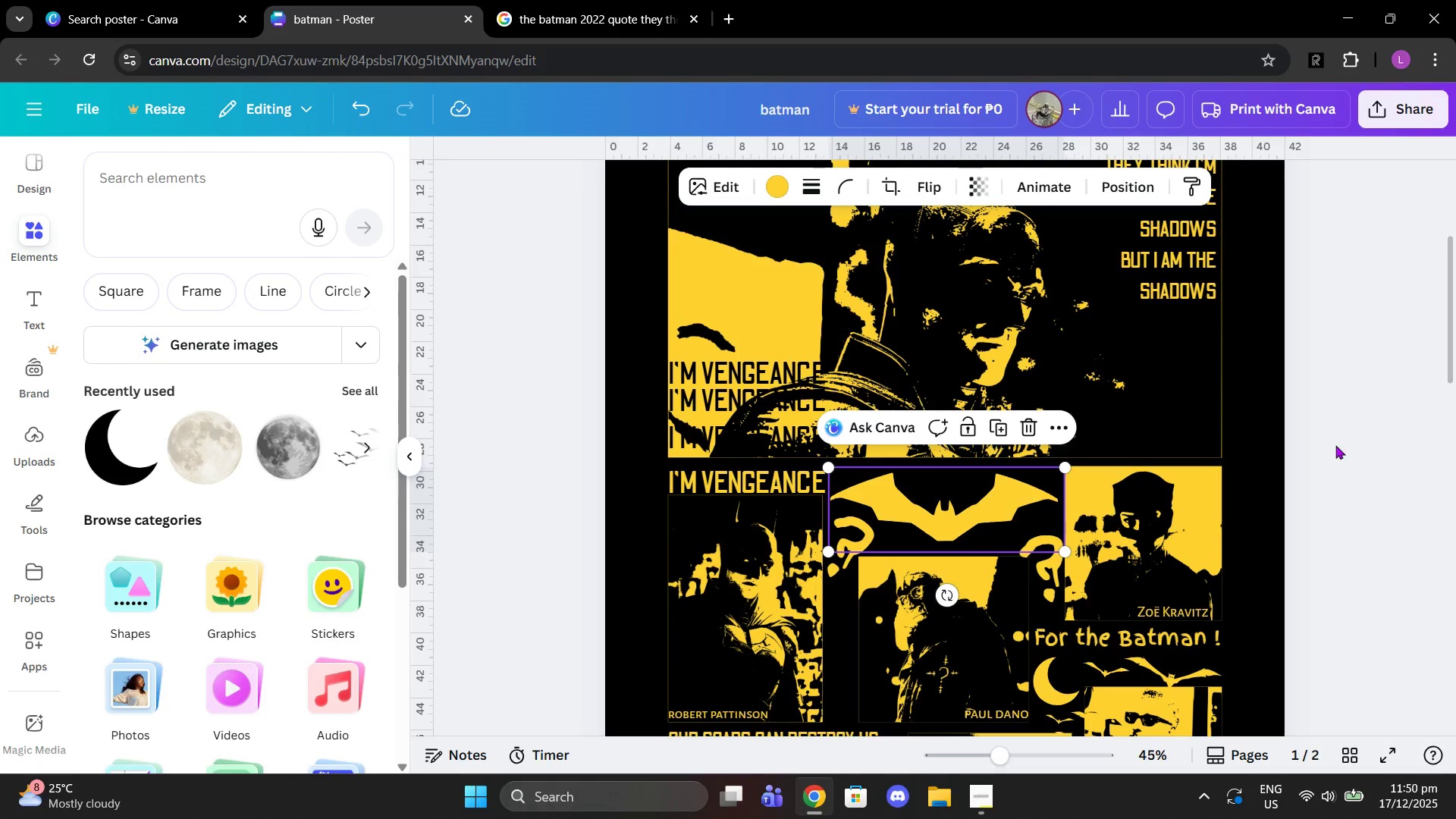 
left_click([1335, 445])
 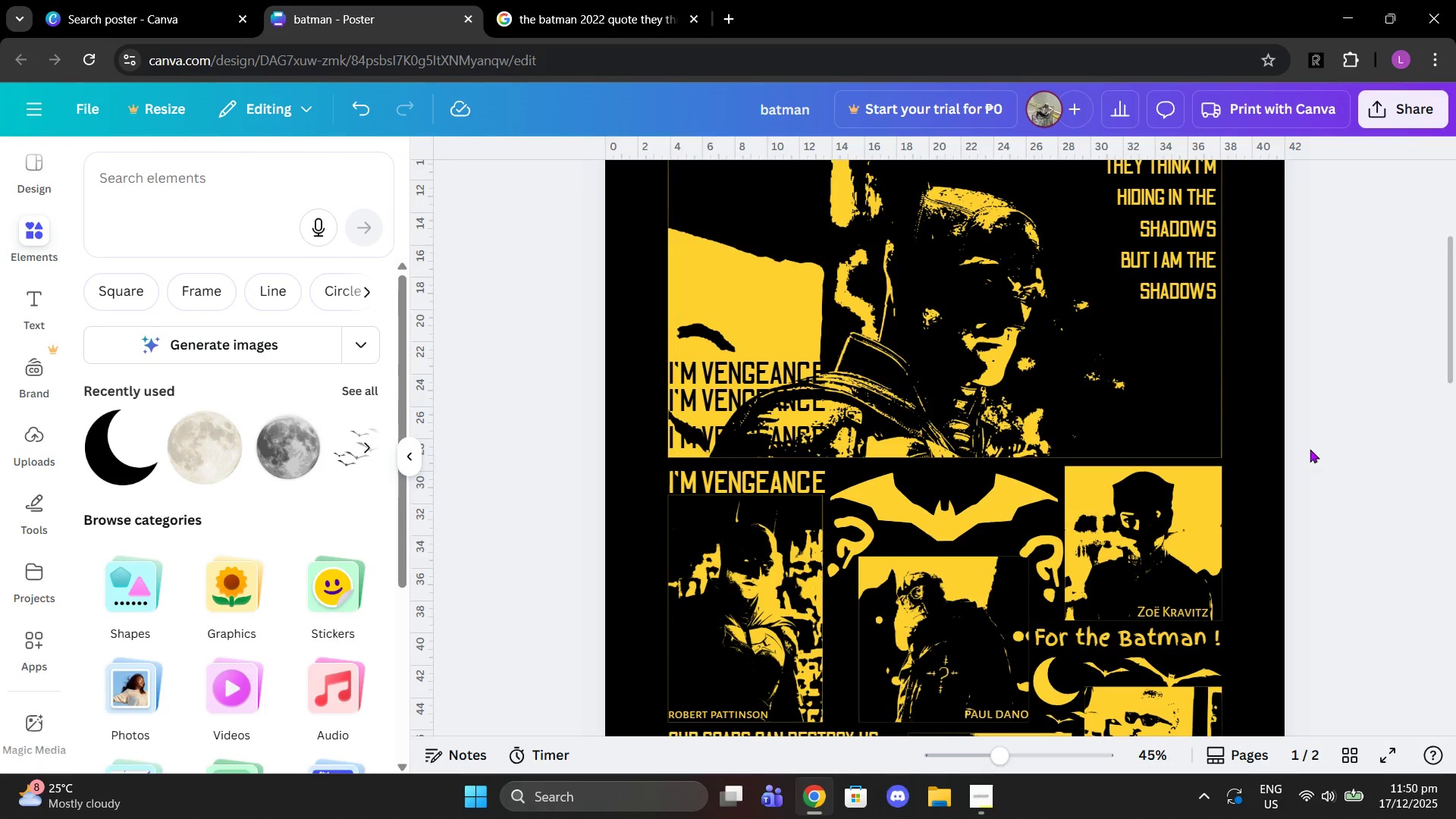 
scroll: coordinate [1136, 463], scroll_direction: down, amount: 2.0
 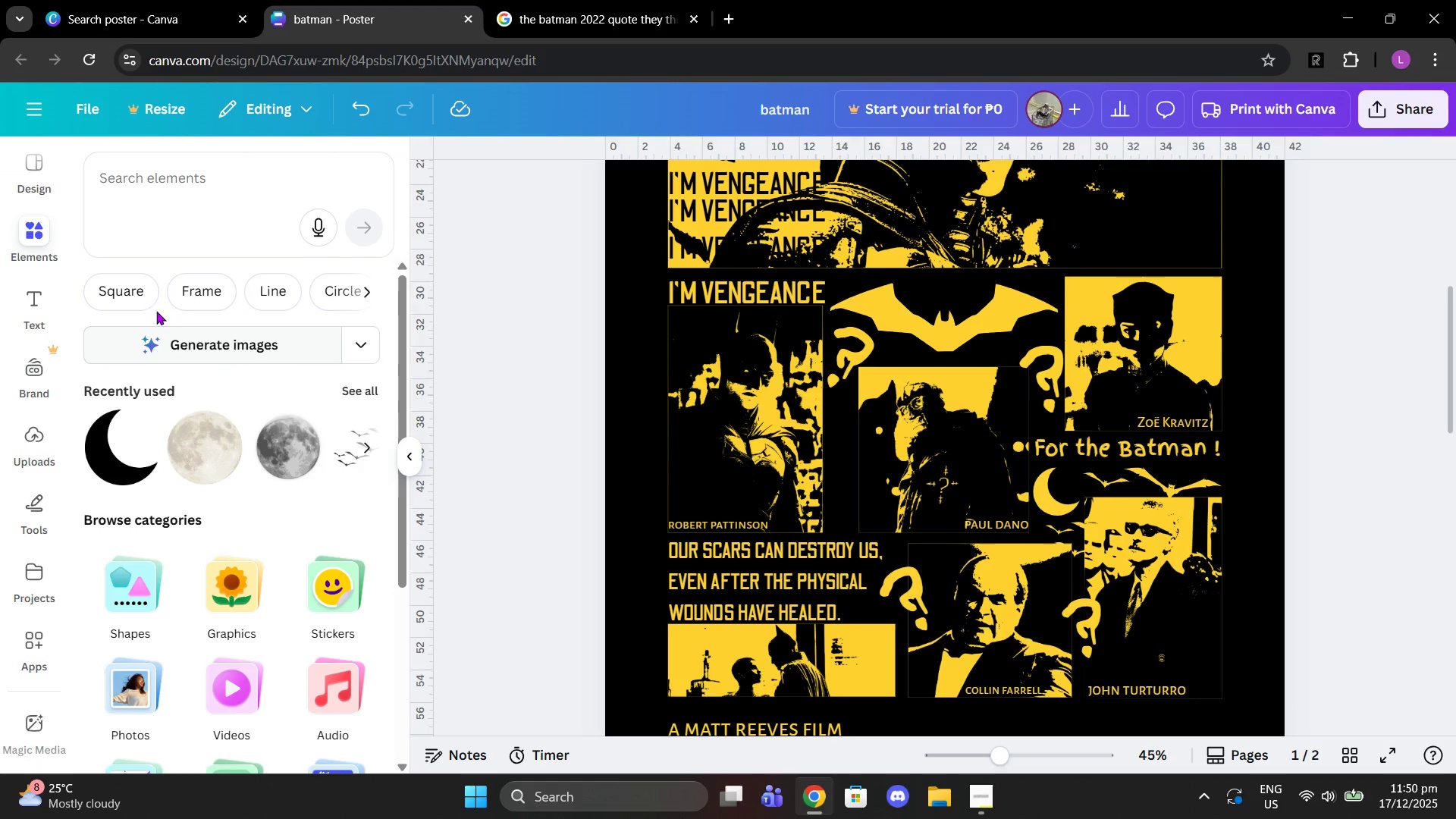 
left_click([195, 217])
 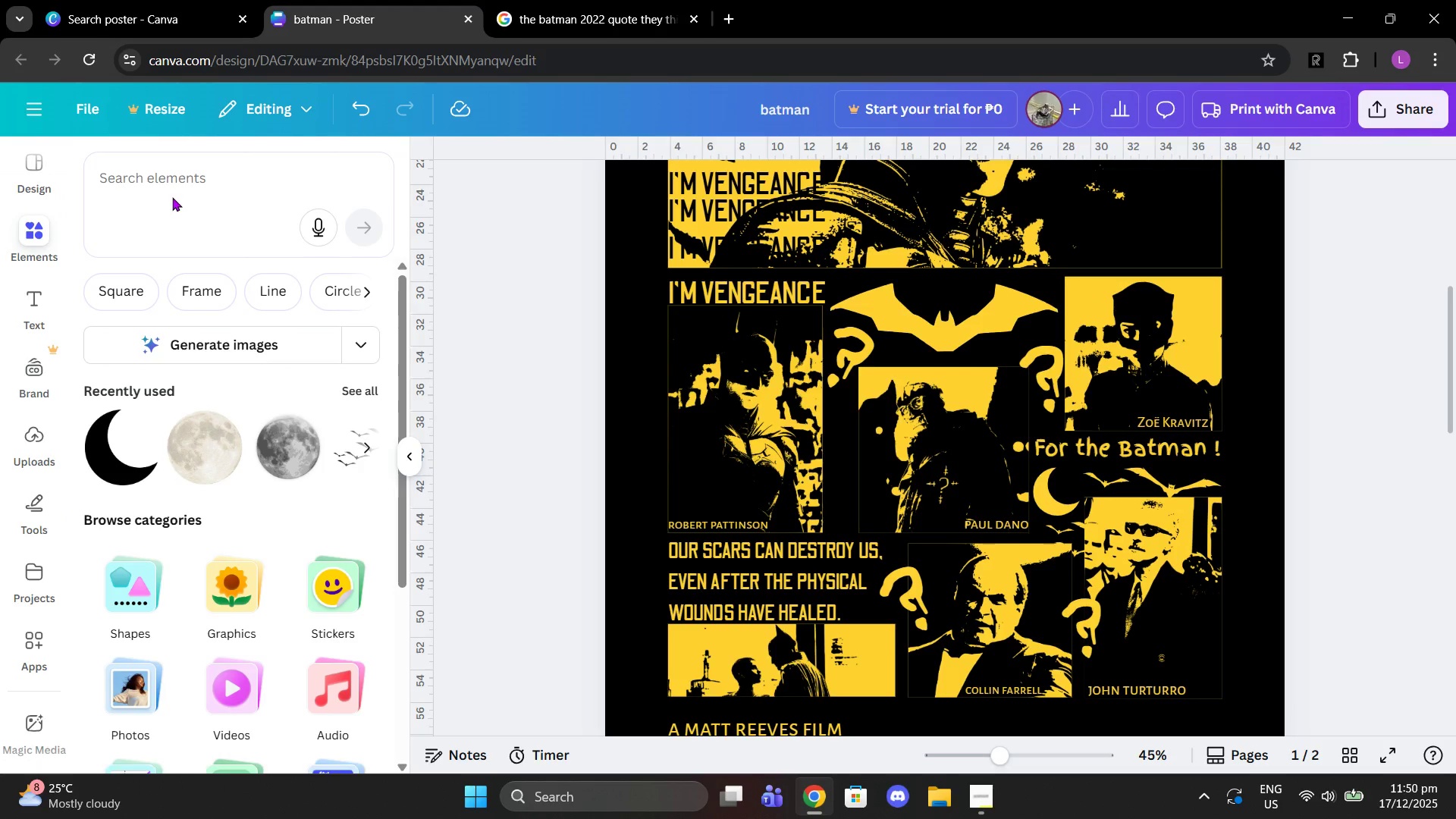 
double_click([167, 186])
 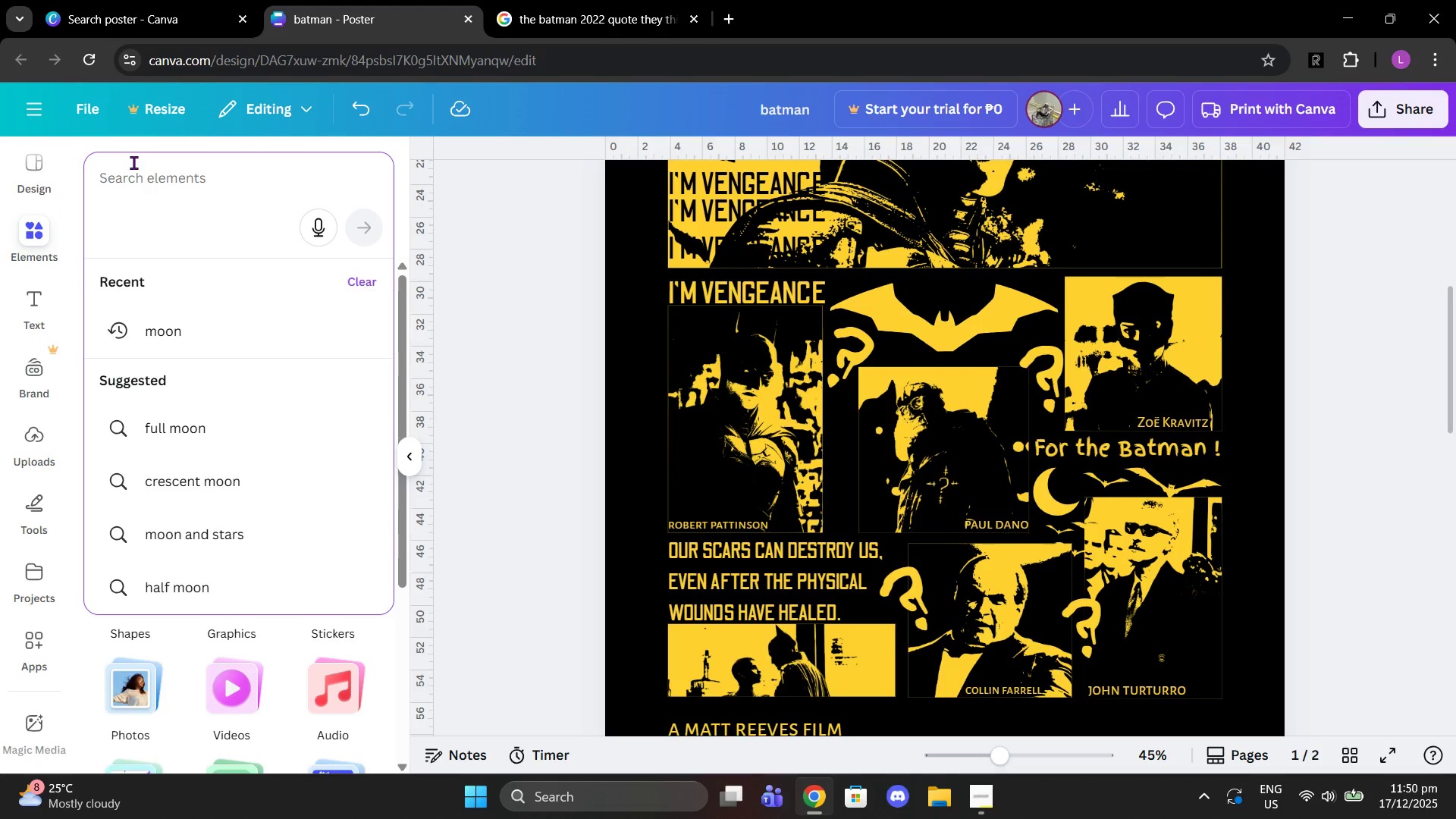 
type(blood)
 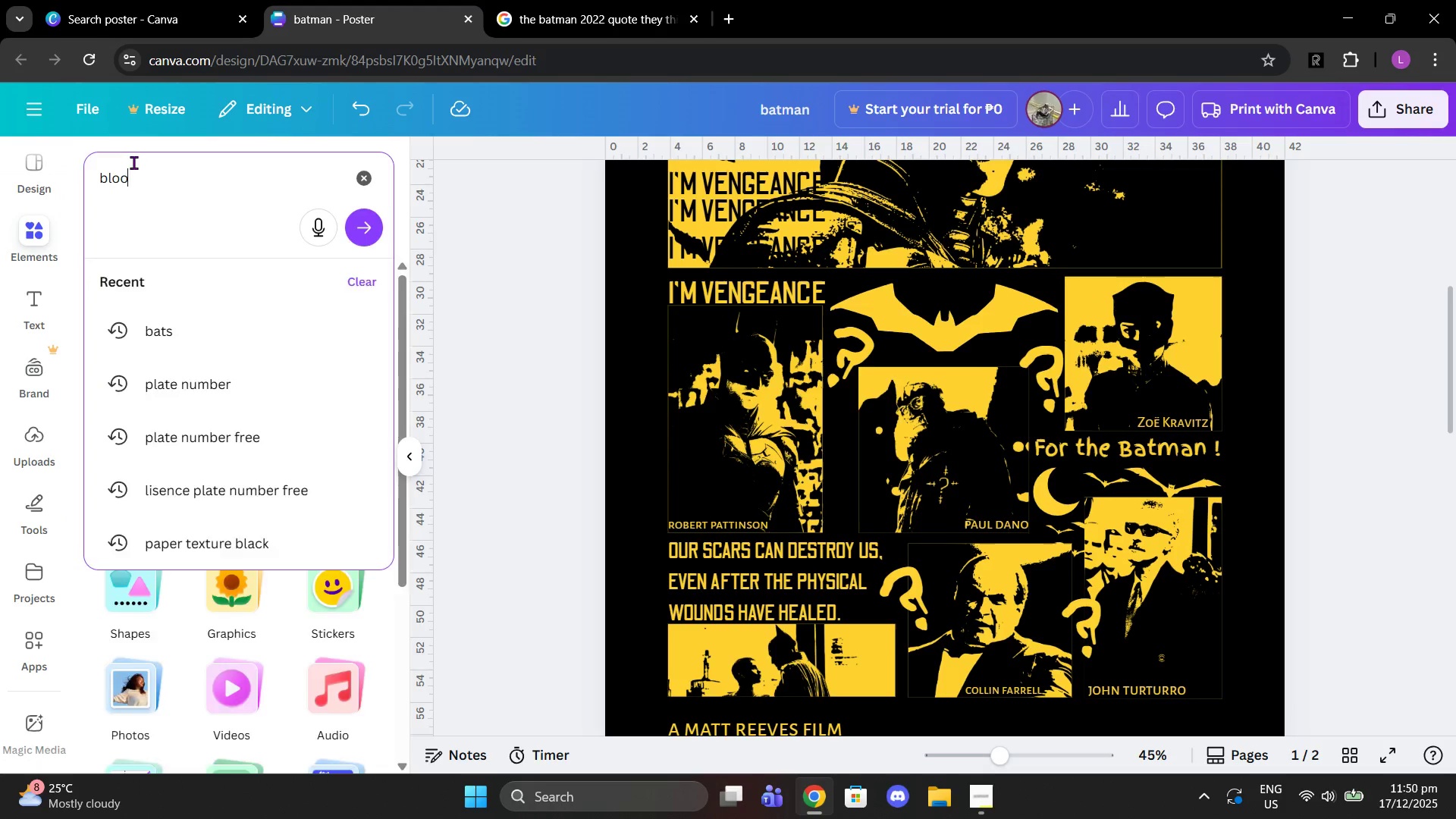 
key(Enter)
 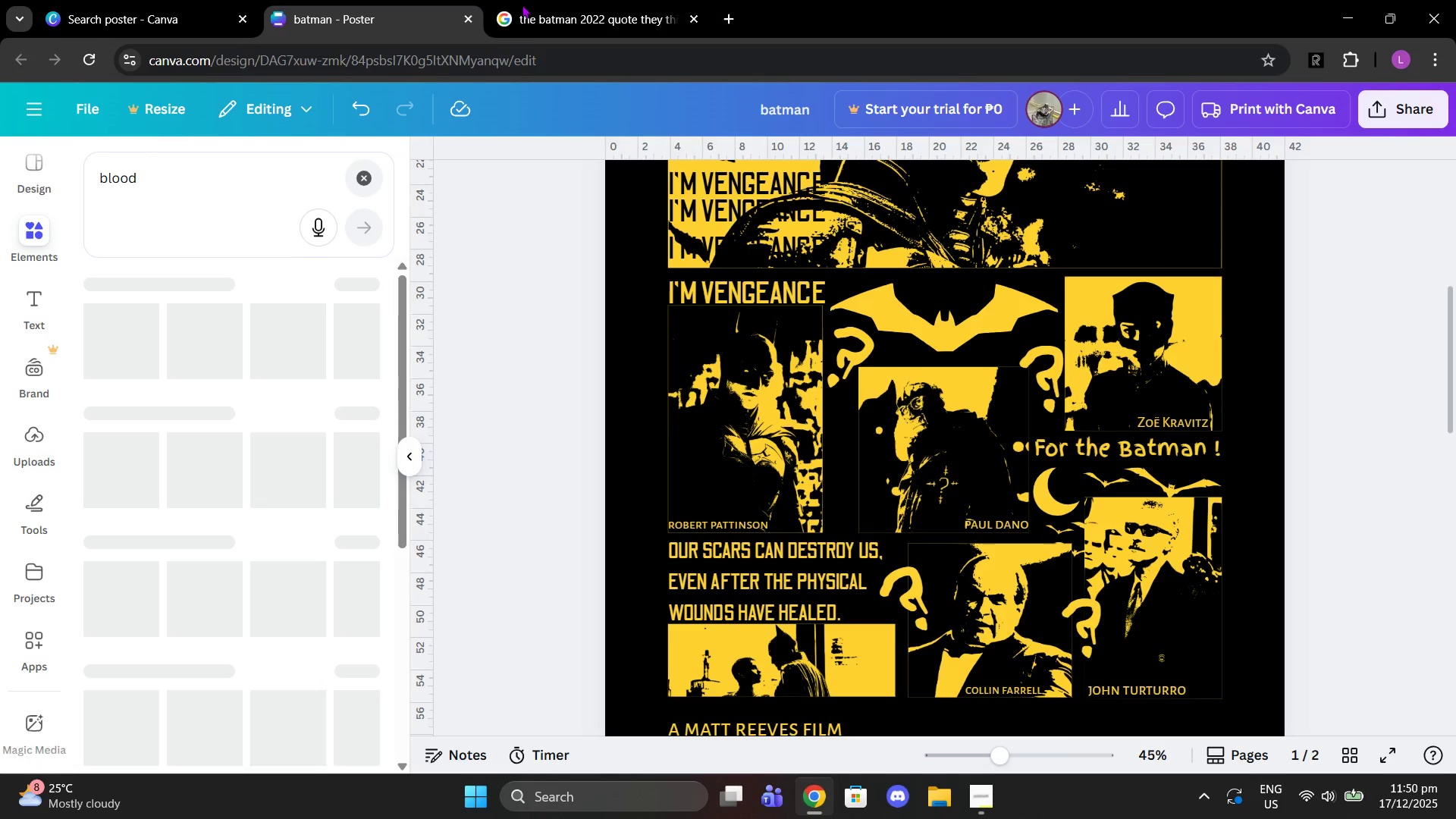 
left_click([522, 3])
 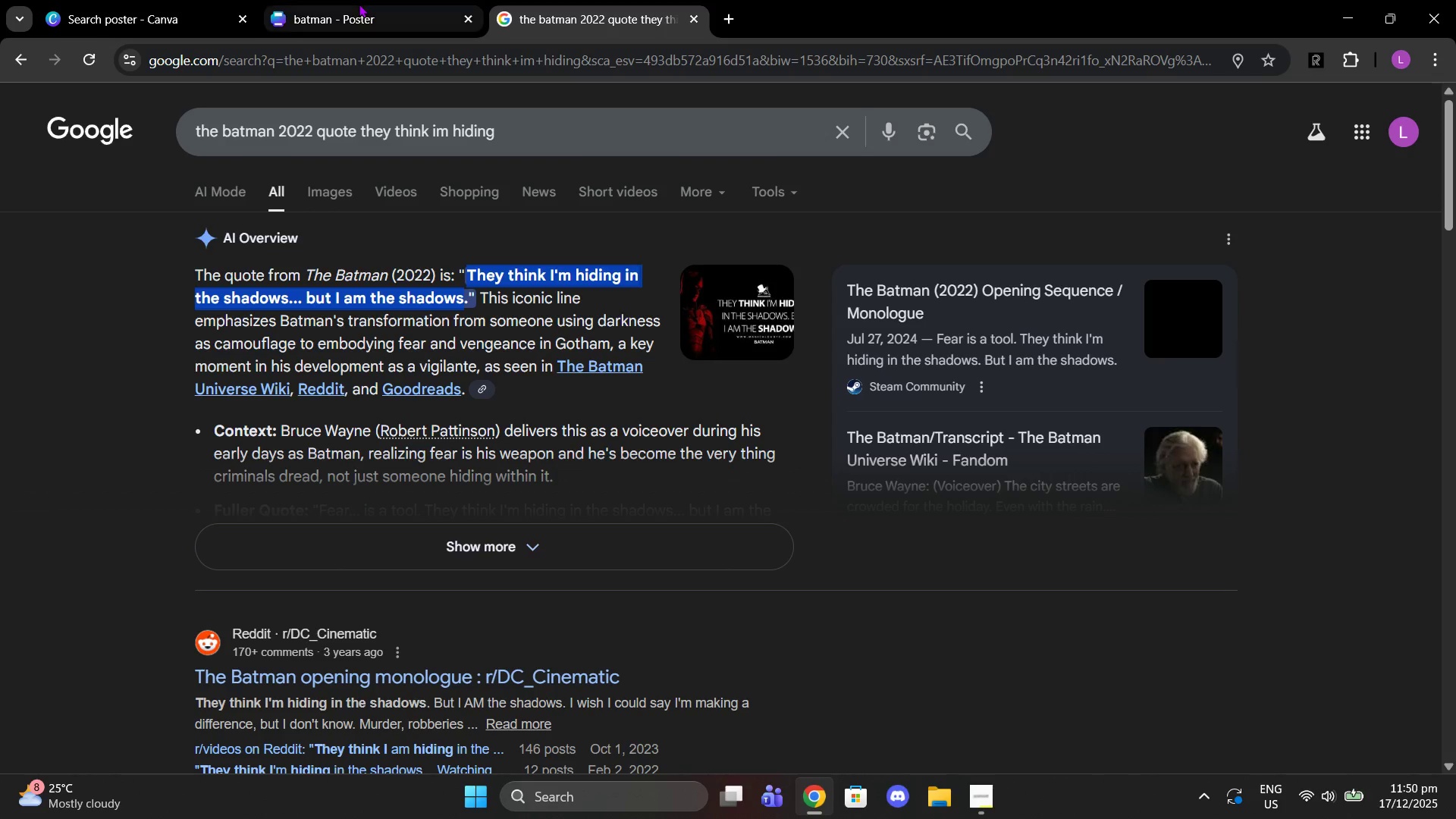 
left_click([359, 4])
 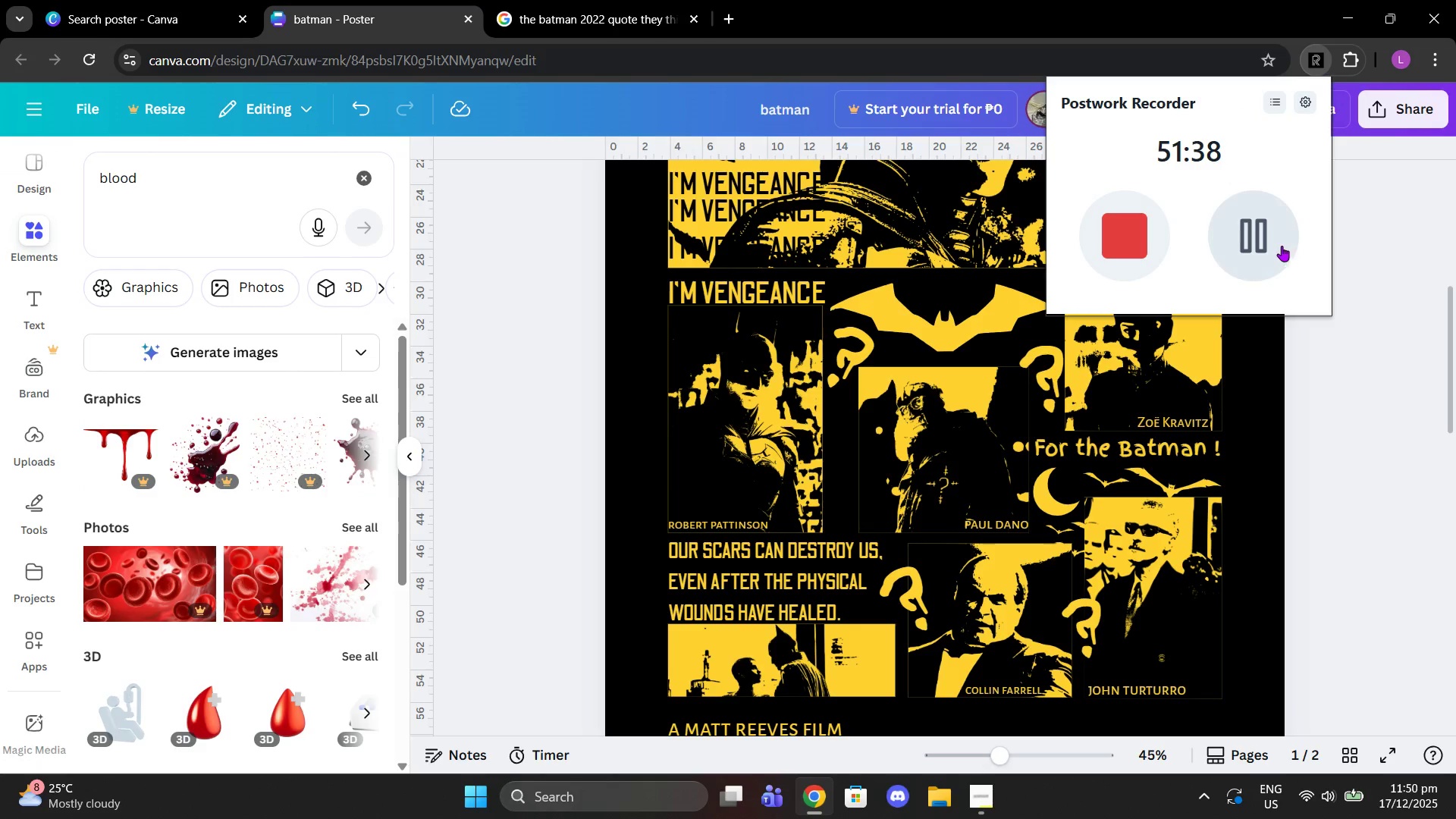 
left_click([979, 788])